 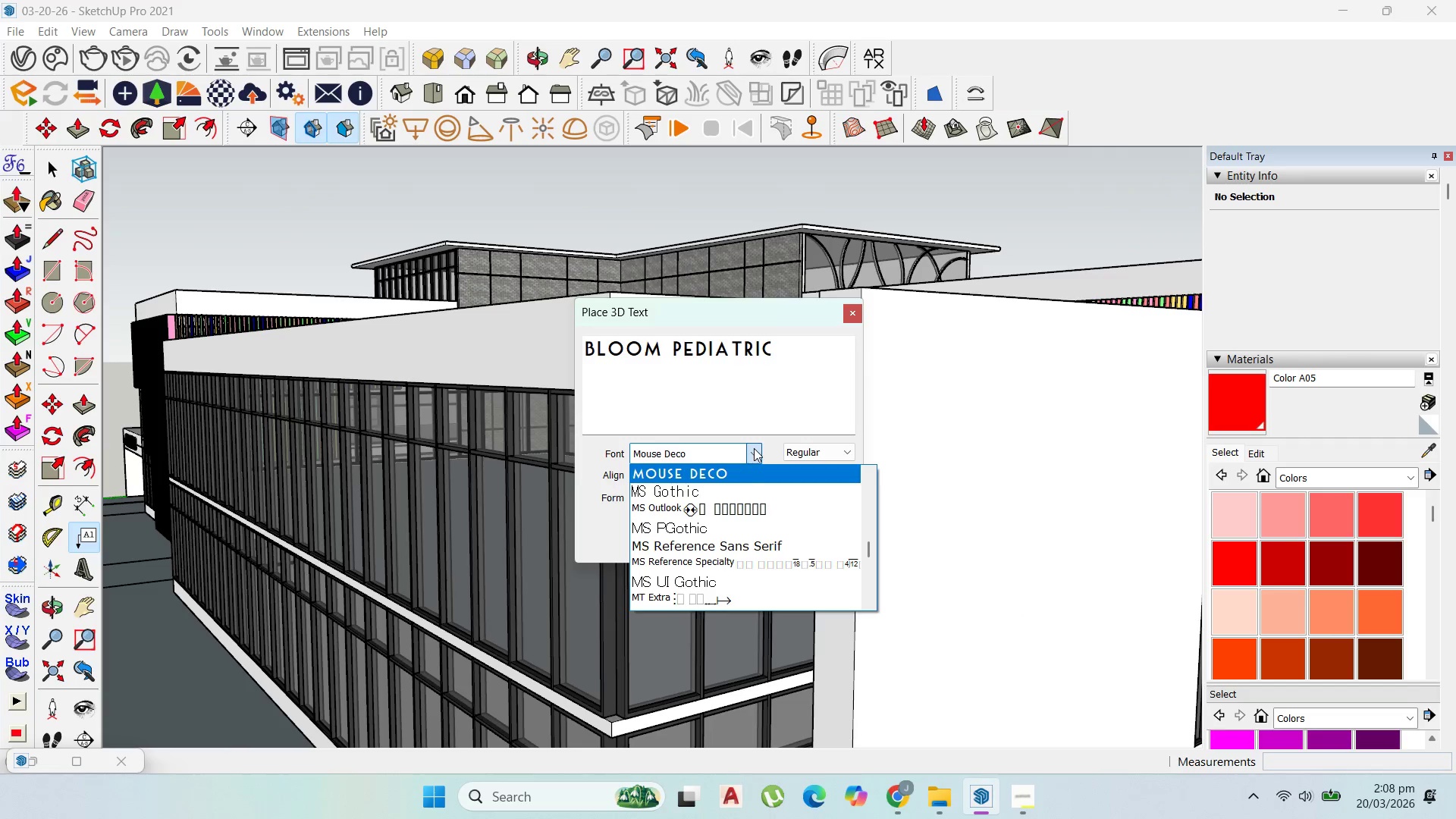 
scroll: coordinate [735, 516], scroll_direction: up, amount: 10.0
 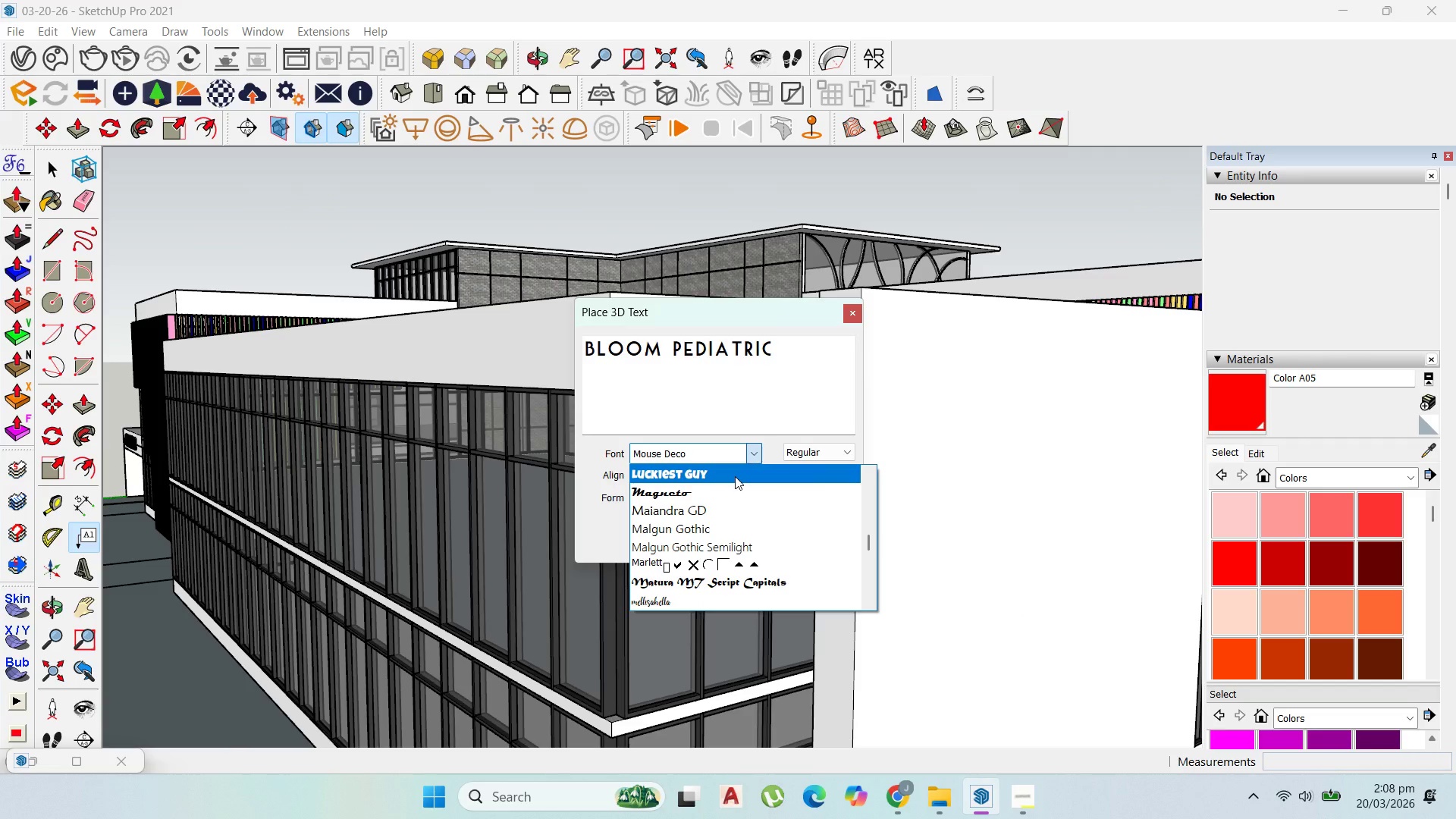 
left_click([735, 476])
 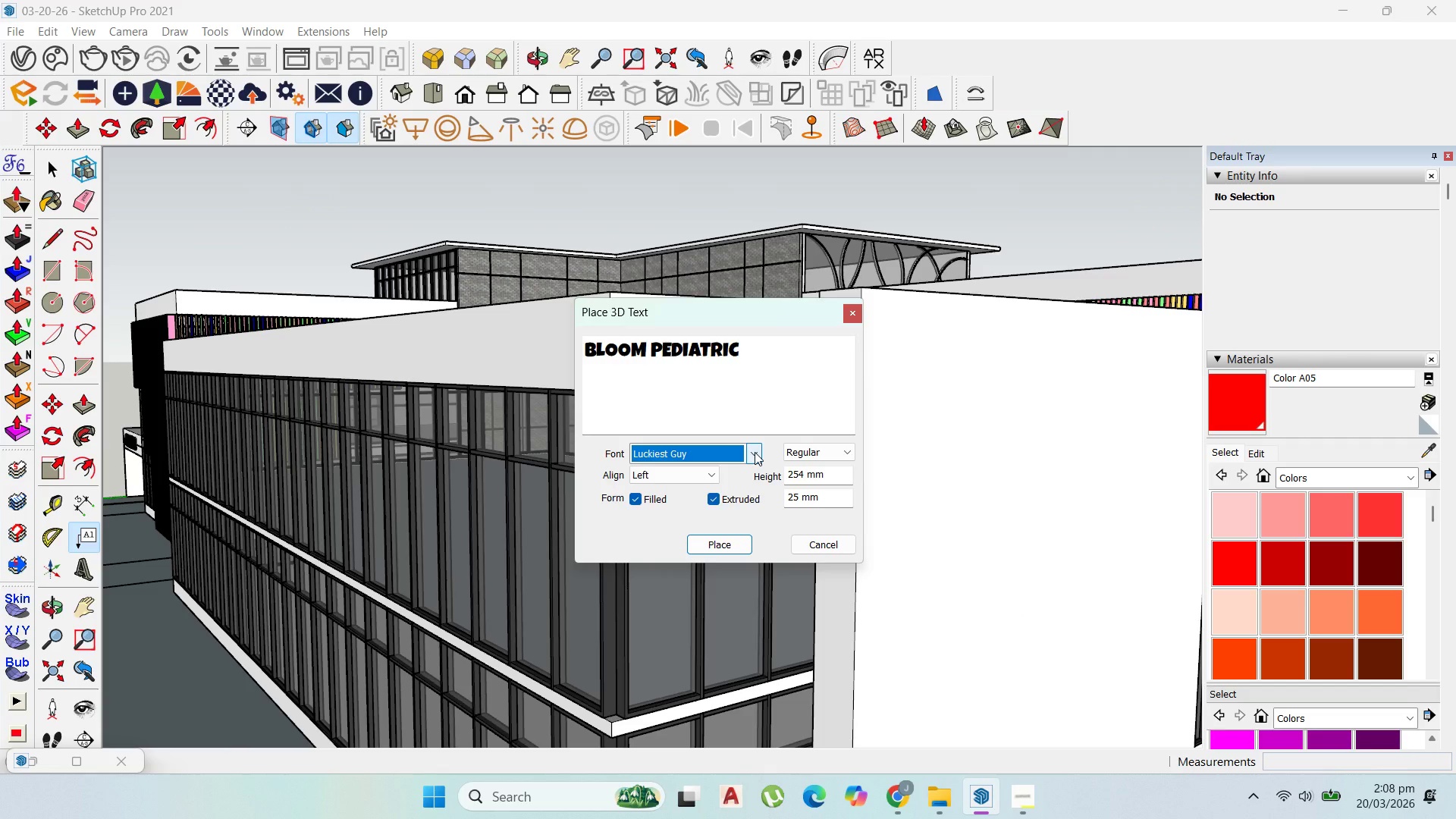 
left_click([754, 452])
 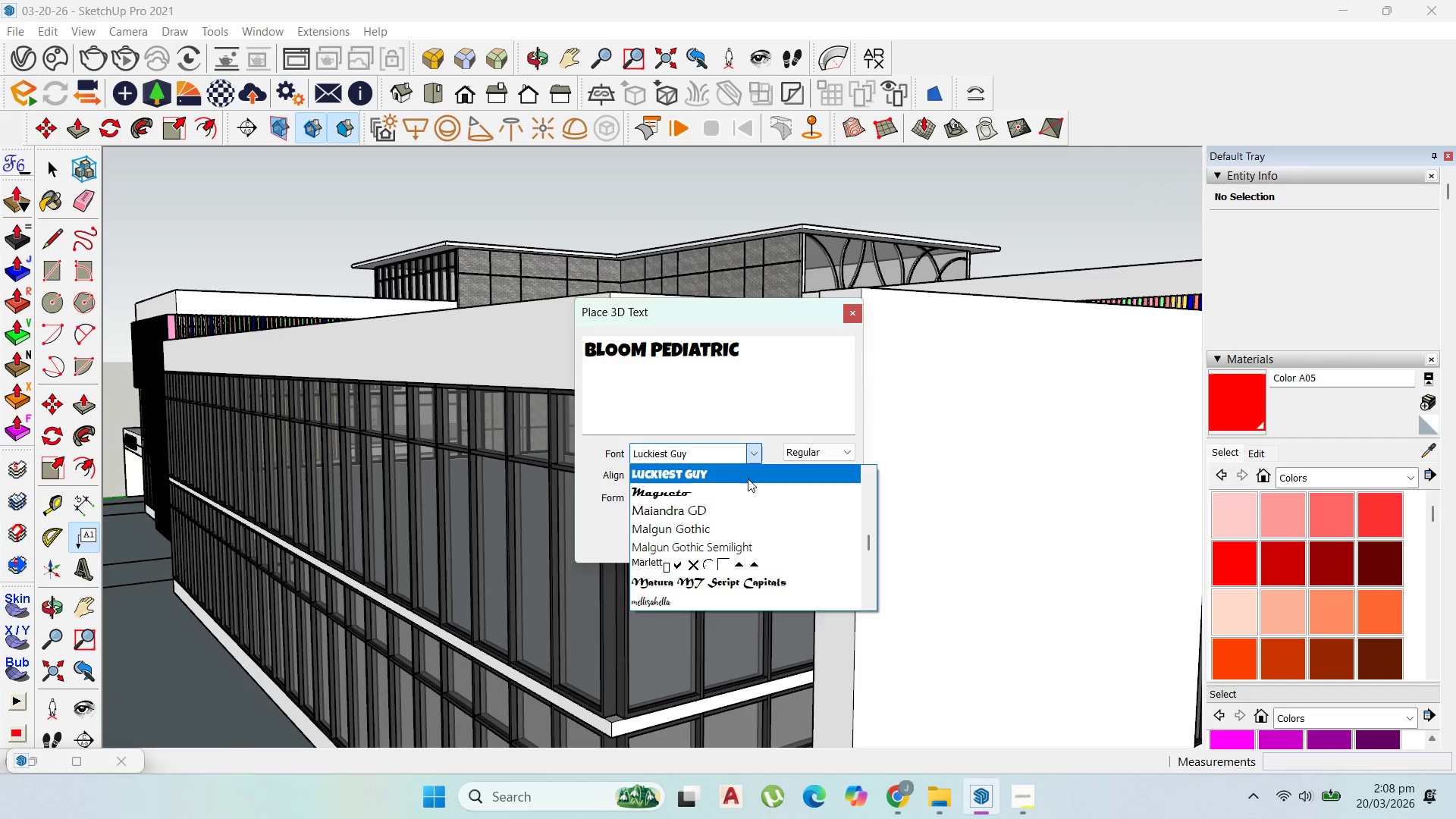 
scroll: coordinate [748, 527], scroll_direction: up, amount: 8.0
 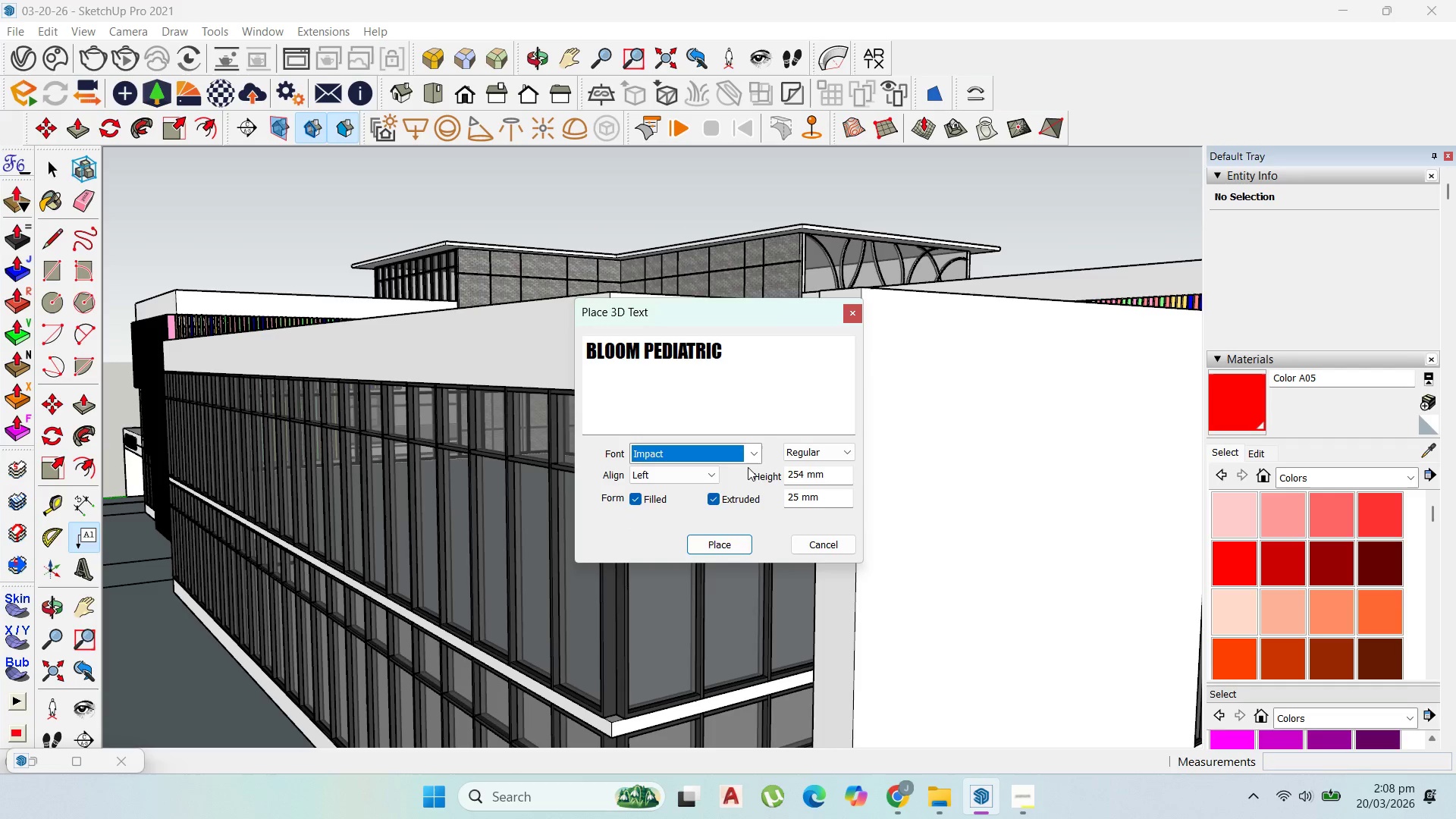 
wait(5.47)
 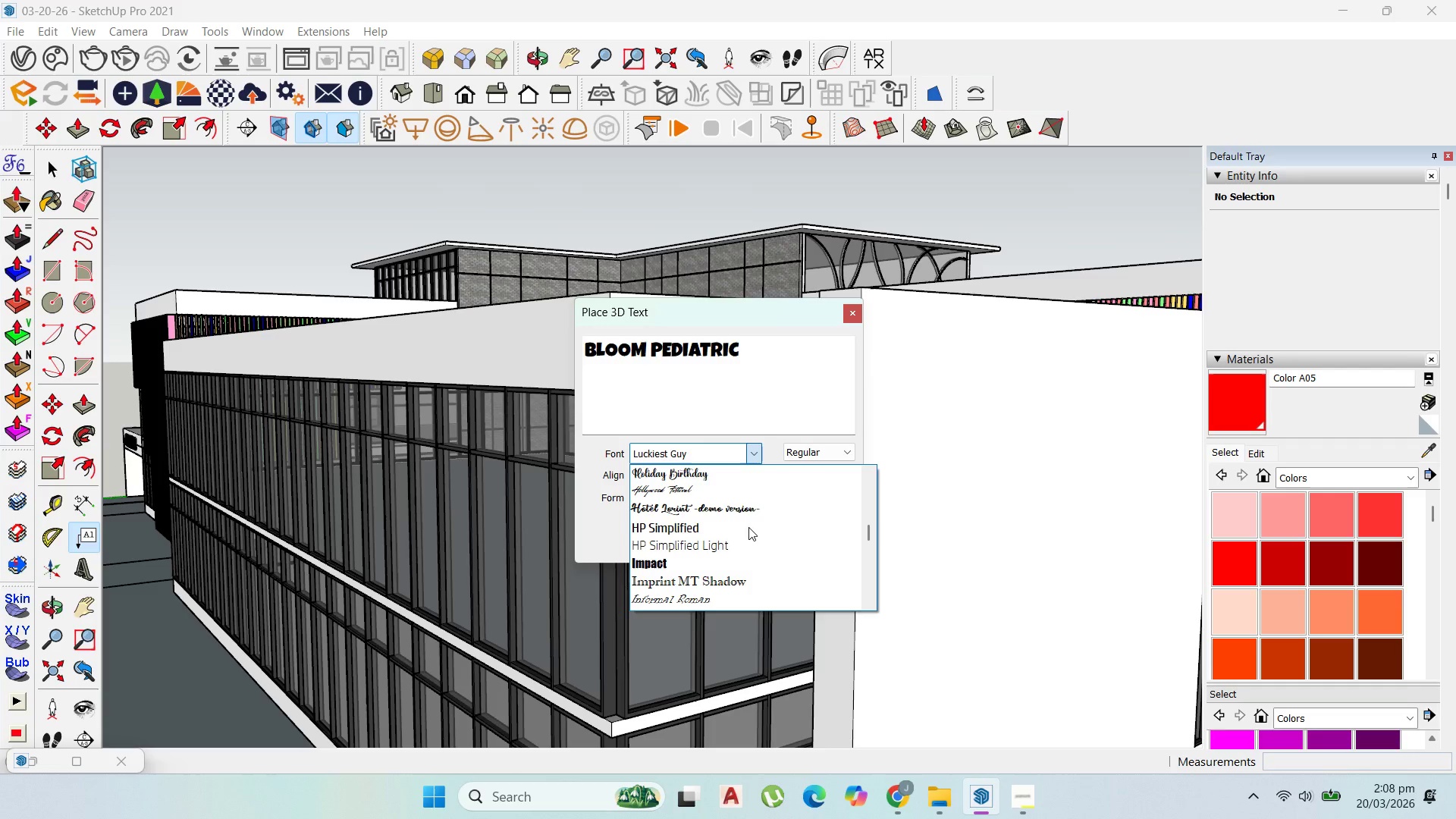 
left_click([714, 546])
 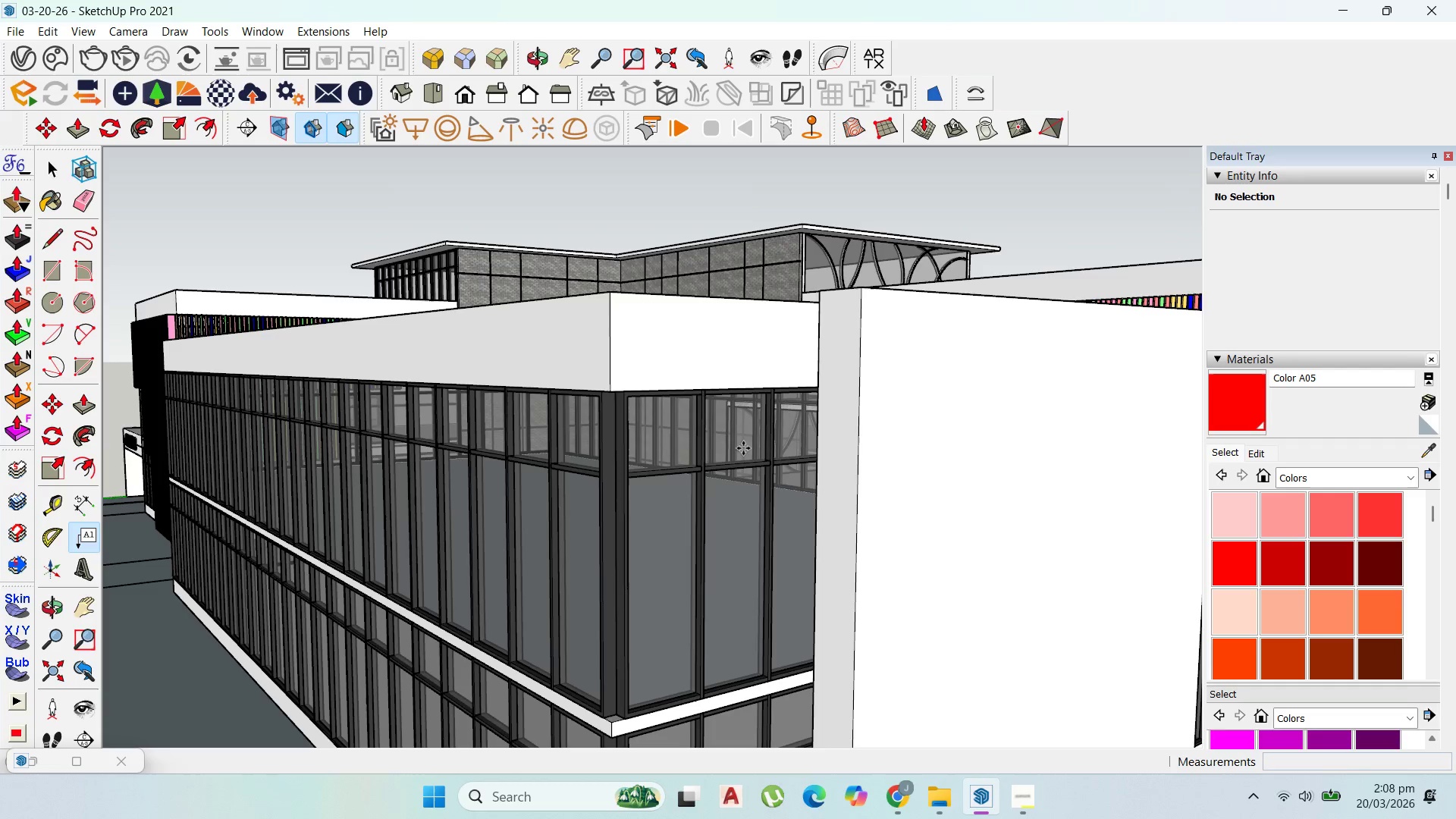 
scroll: coordinate [886, 474], scroll_direction: down, amount: 5.0
 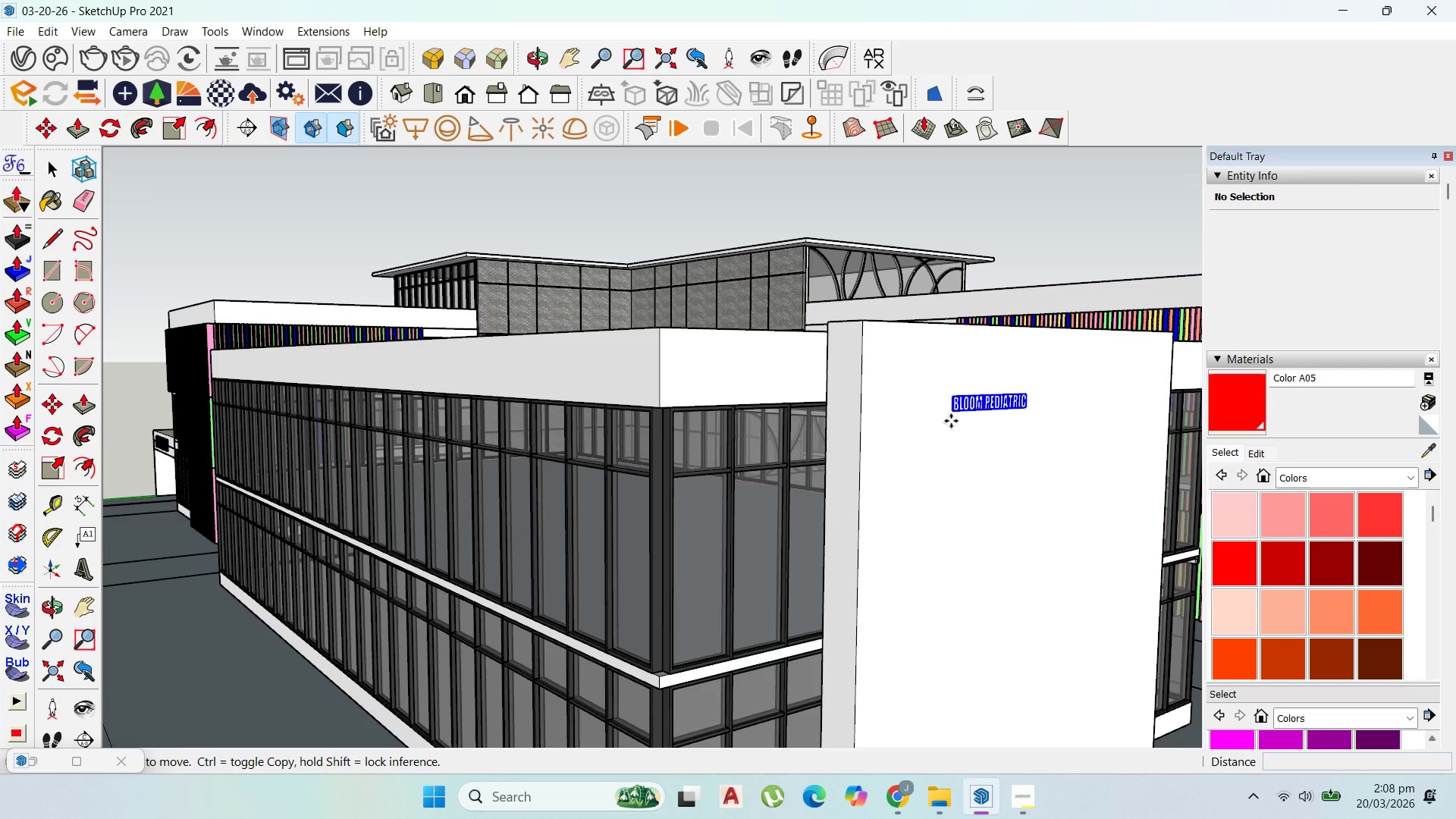 
scroll: coordinate [1010, 430], scroll_direction: up, amount: 1.0
 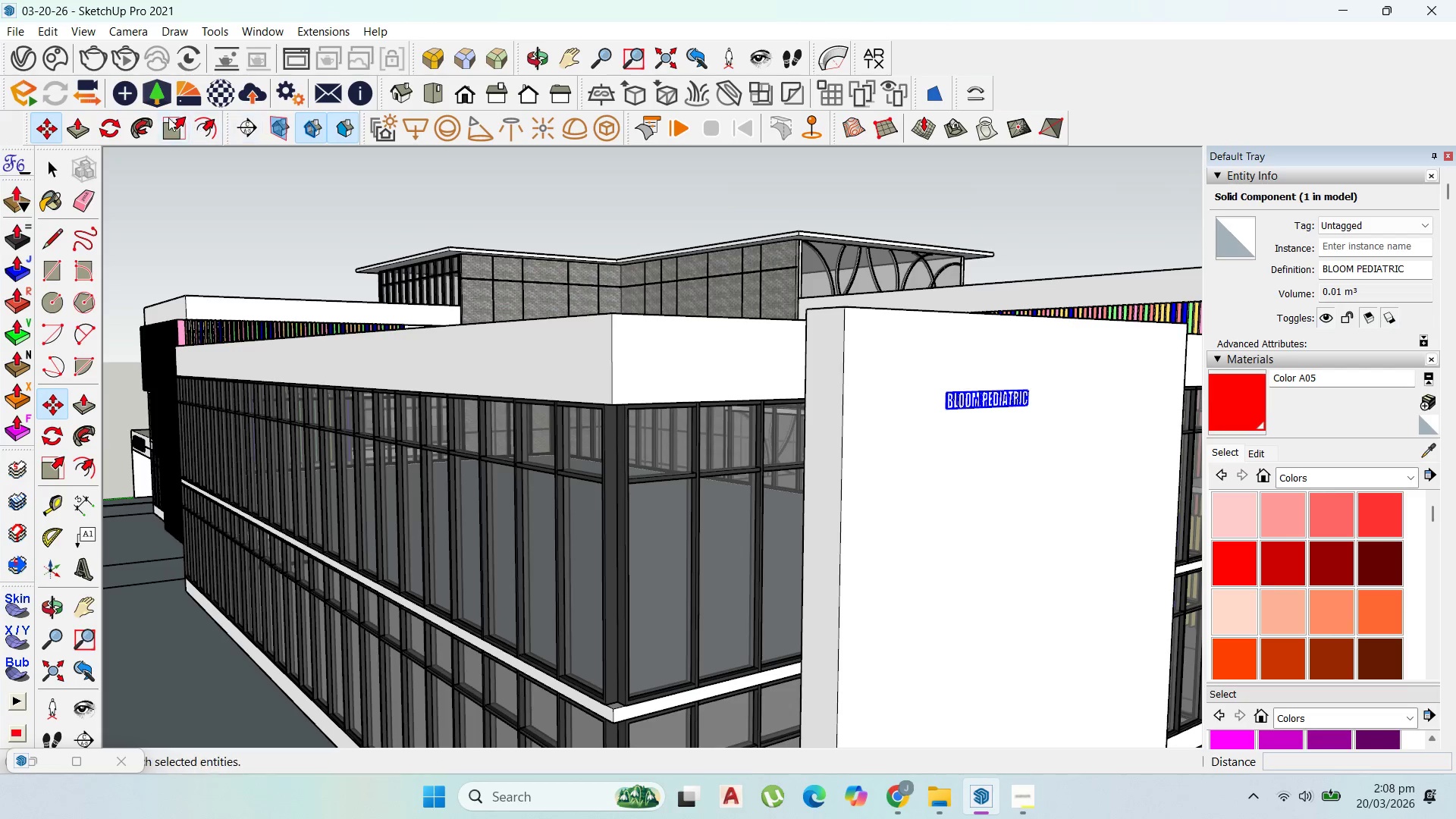 
left_click([175, 121])
 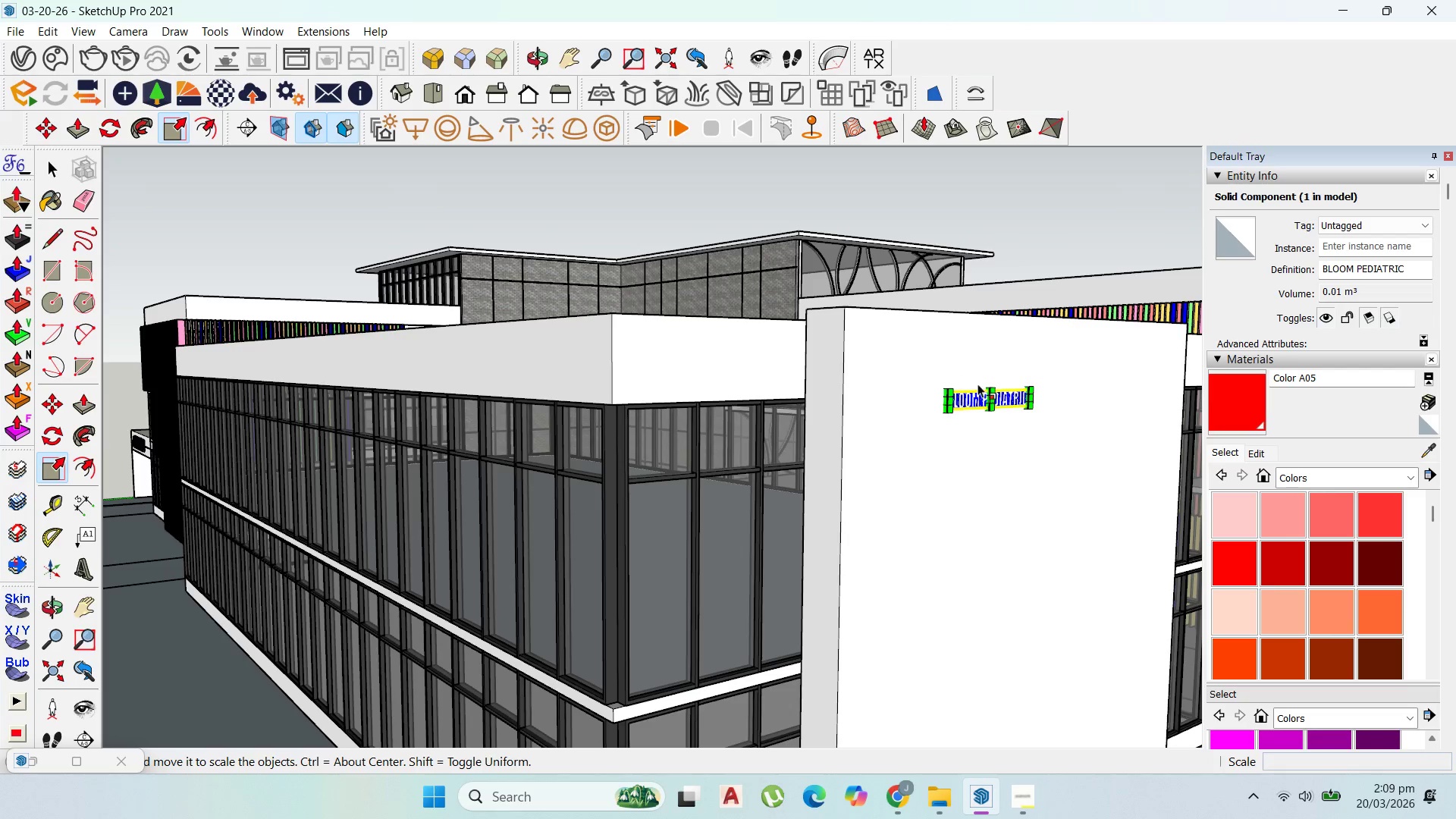 
left_click_drag(start_coordinate=[1037, 410], to_coordinate=[1166, 533])
 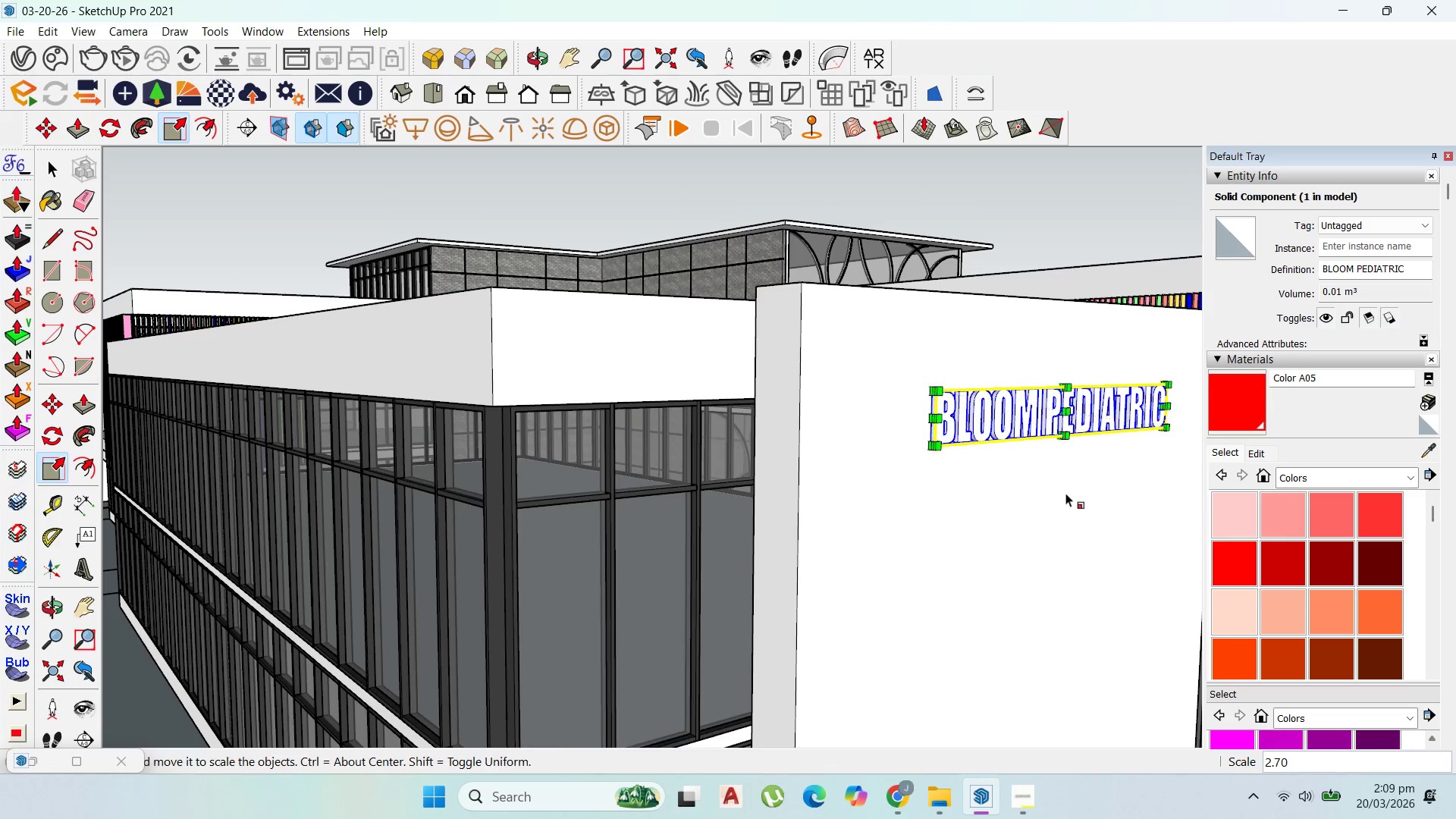 
scroll: coordinate [1040, 491], scroll_direction: up, amount: 3.0
 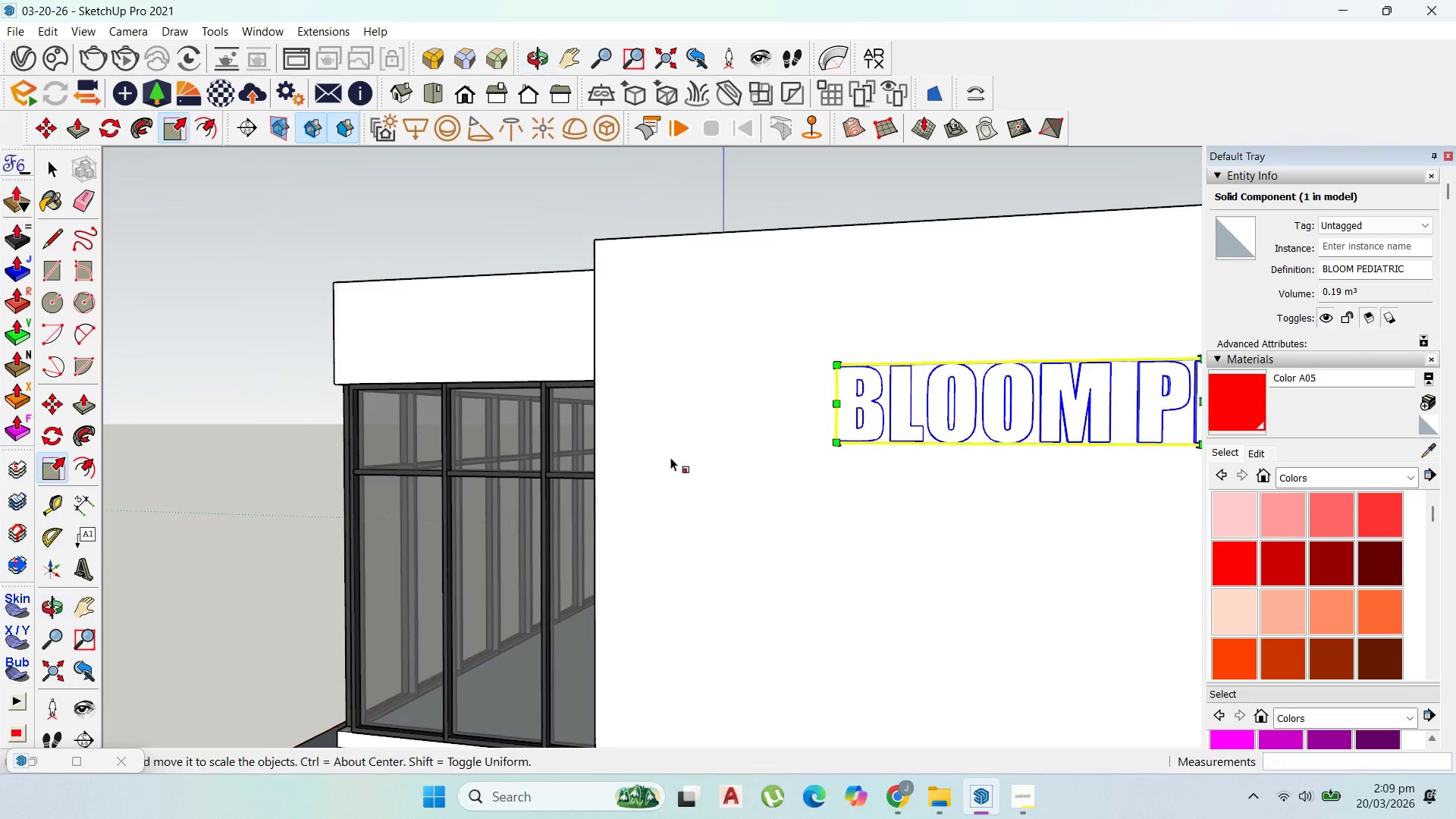 
scroll: coordinate [766, 466], scroll_direction: down, amount: 8.0
 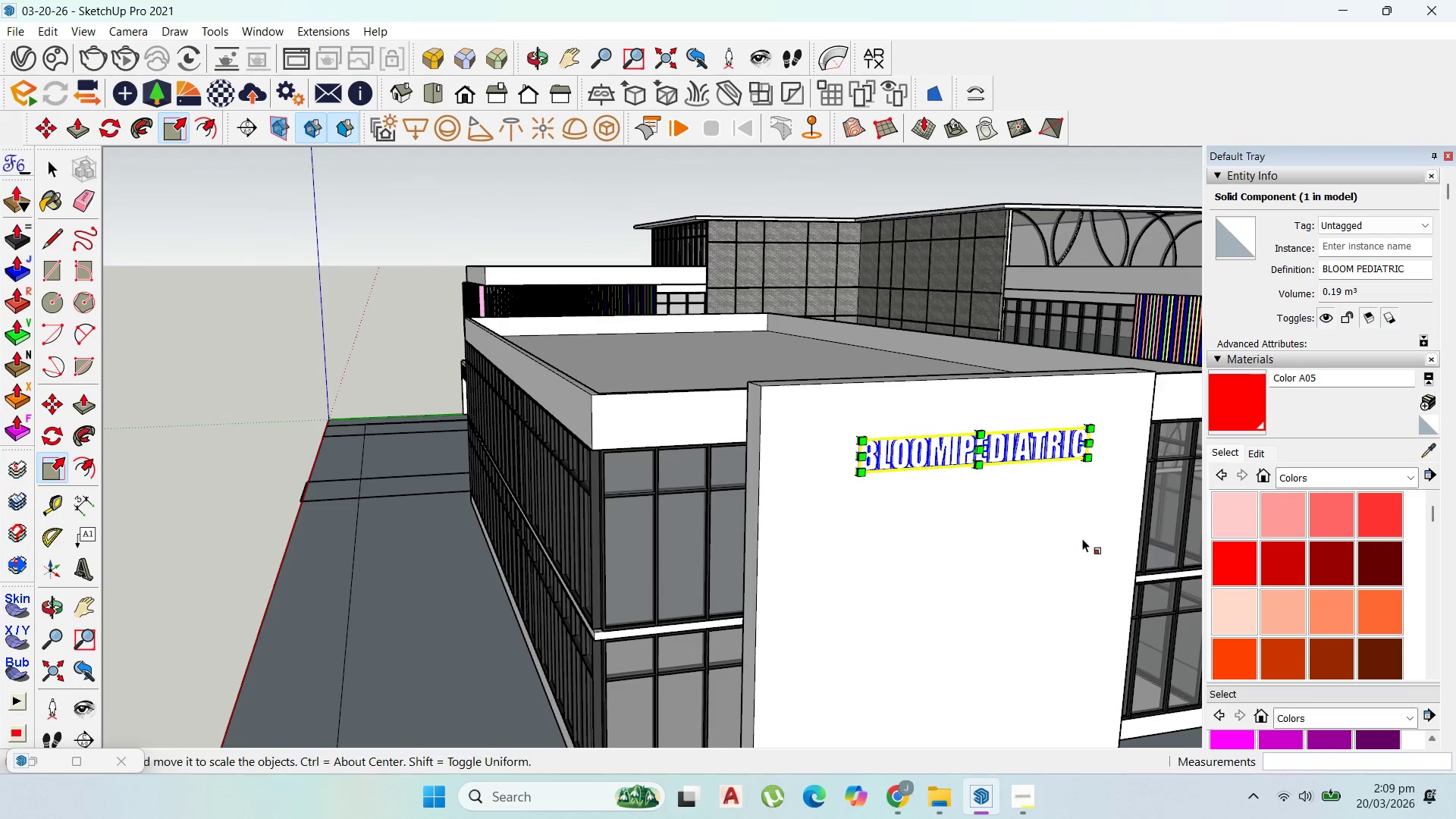 
scroll: coordinate [1052, 493], scroll_direction: up, amount: 2.0
 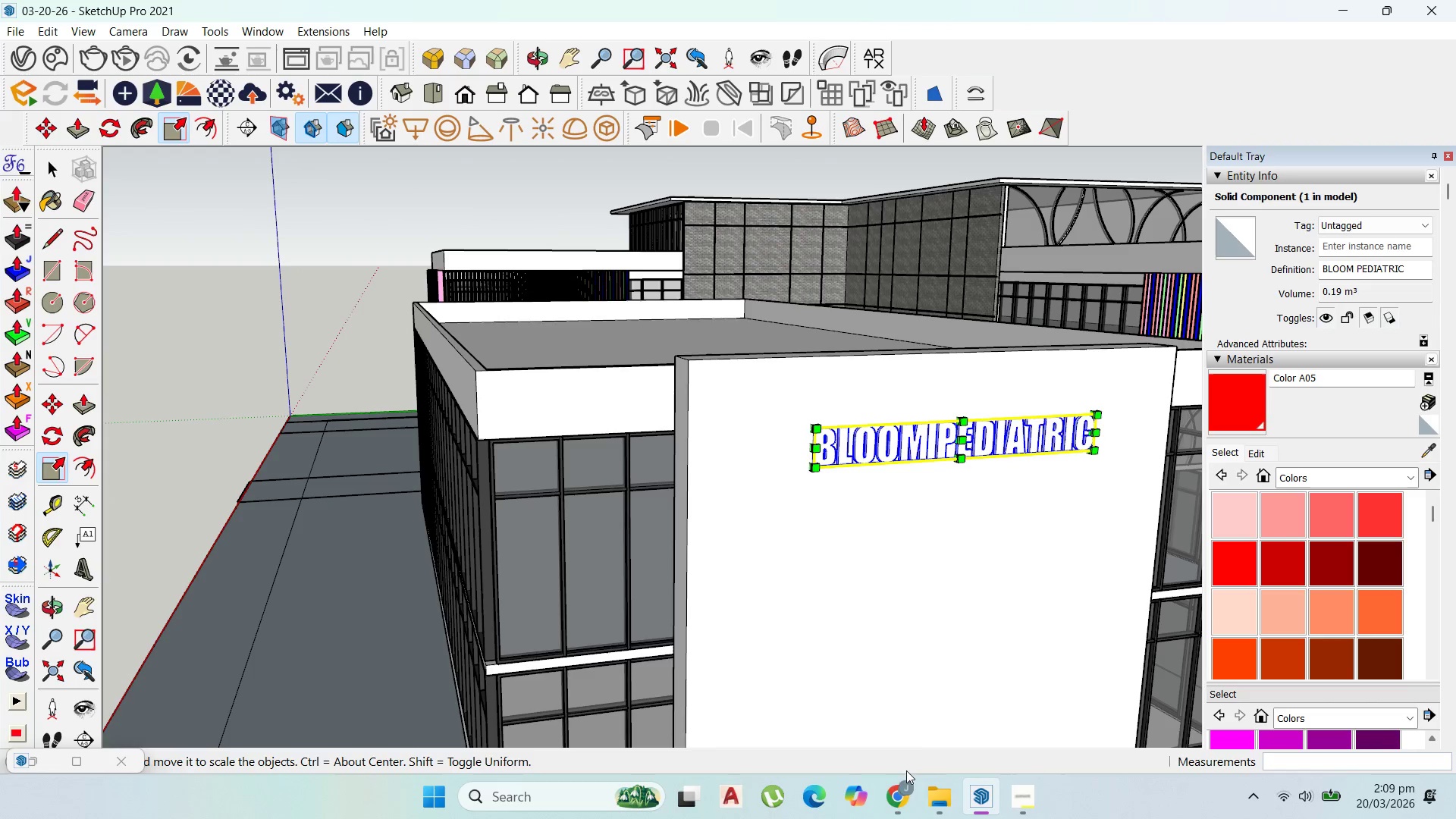 
left_click([895, 783])
 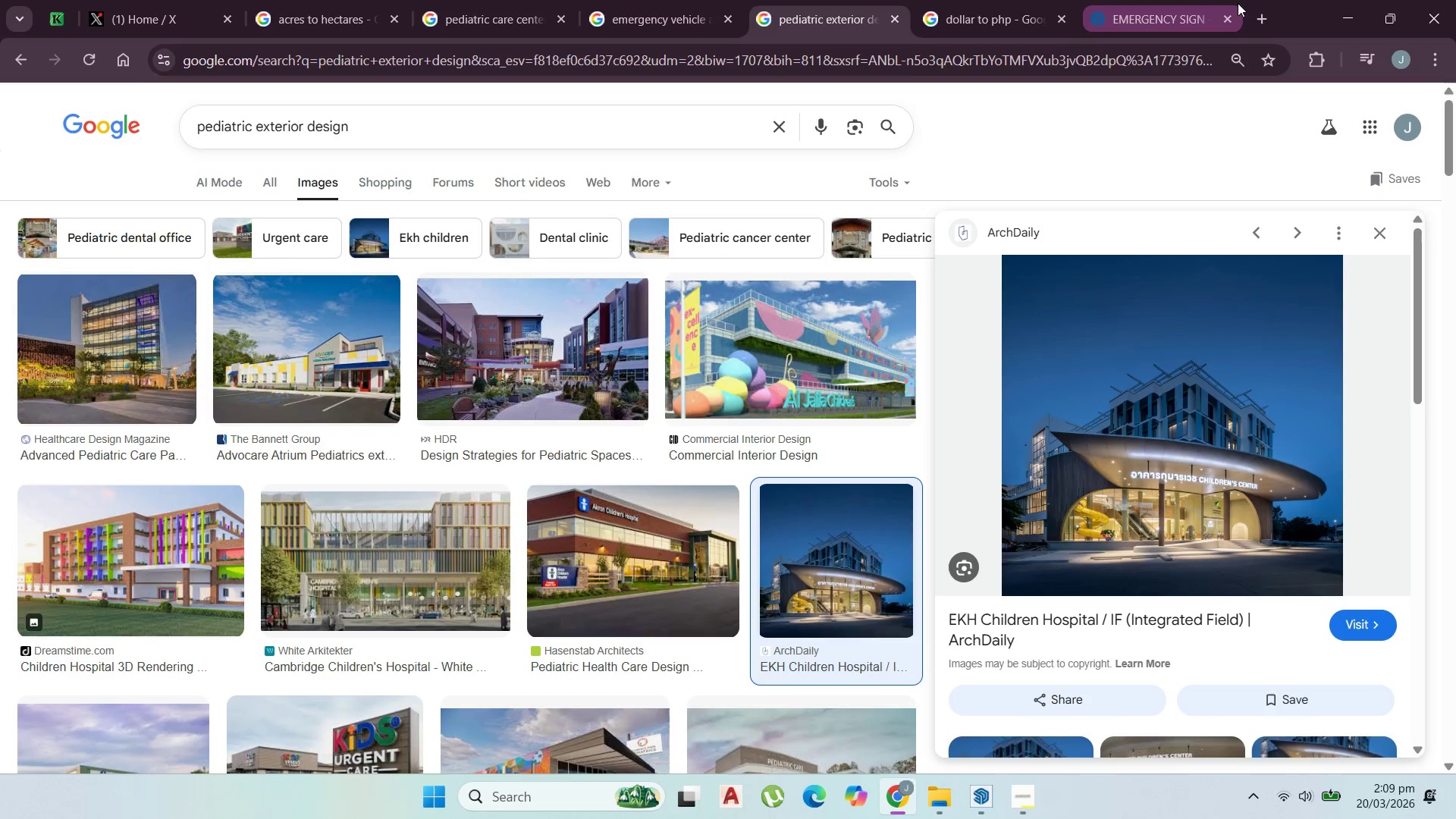 
left_click([1254, 8])
 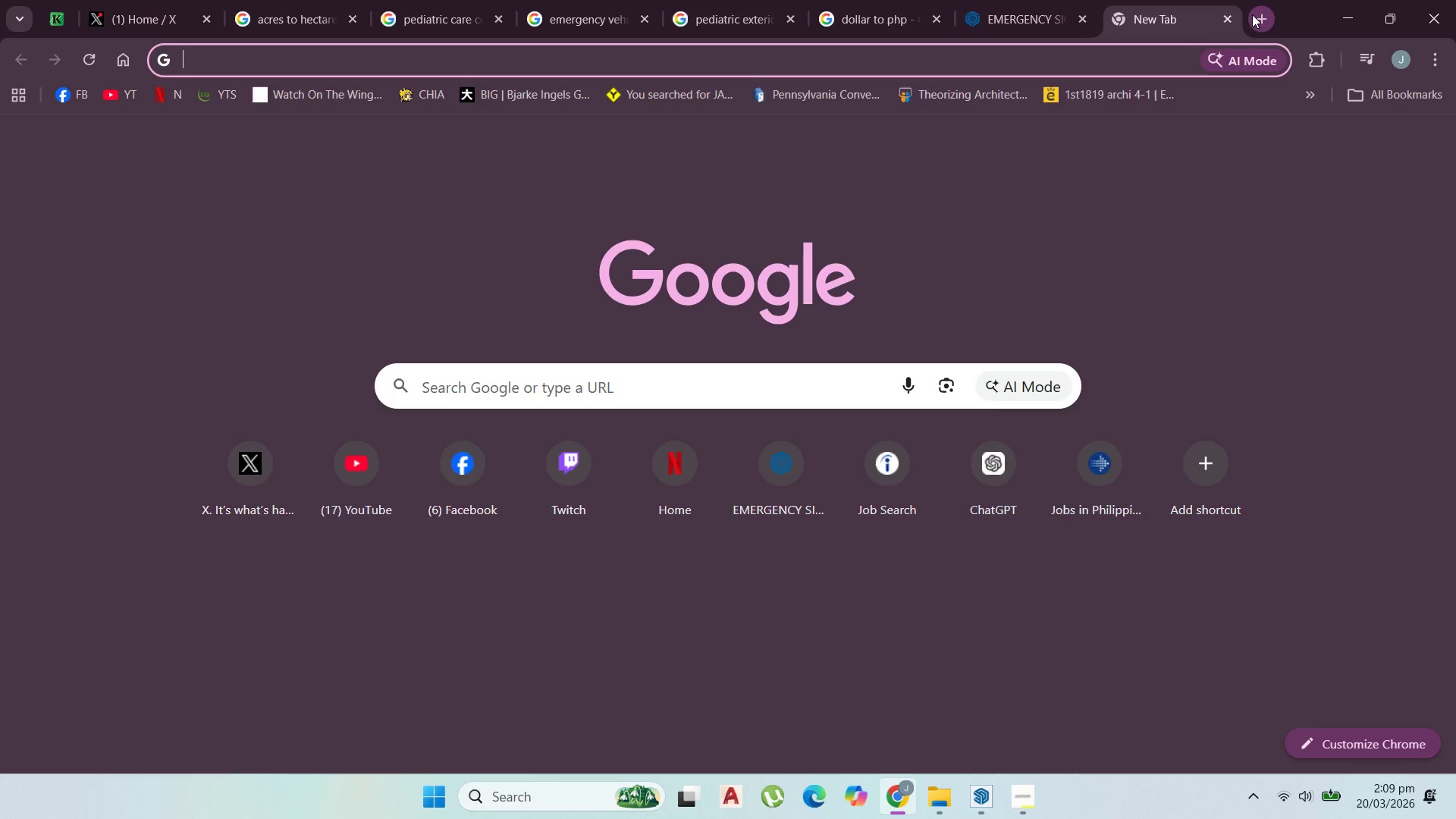 
type(FONT DOWN)
 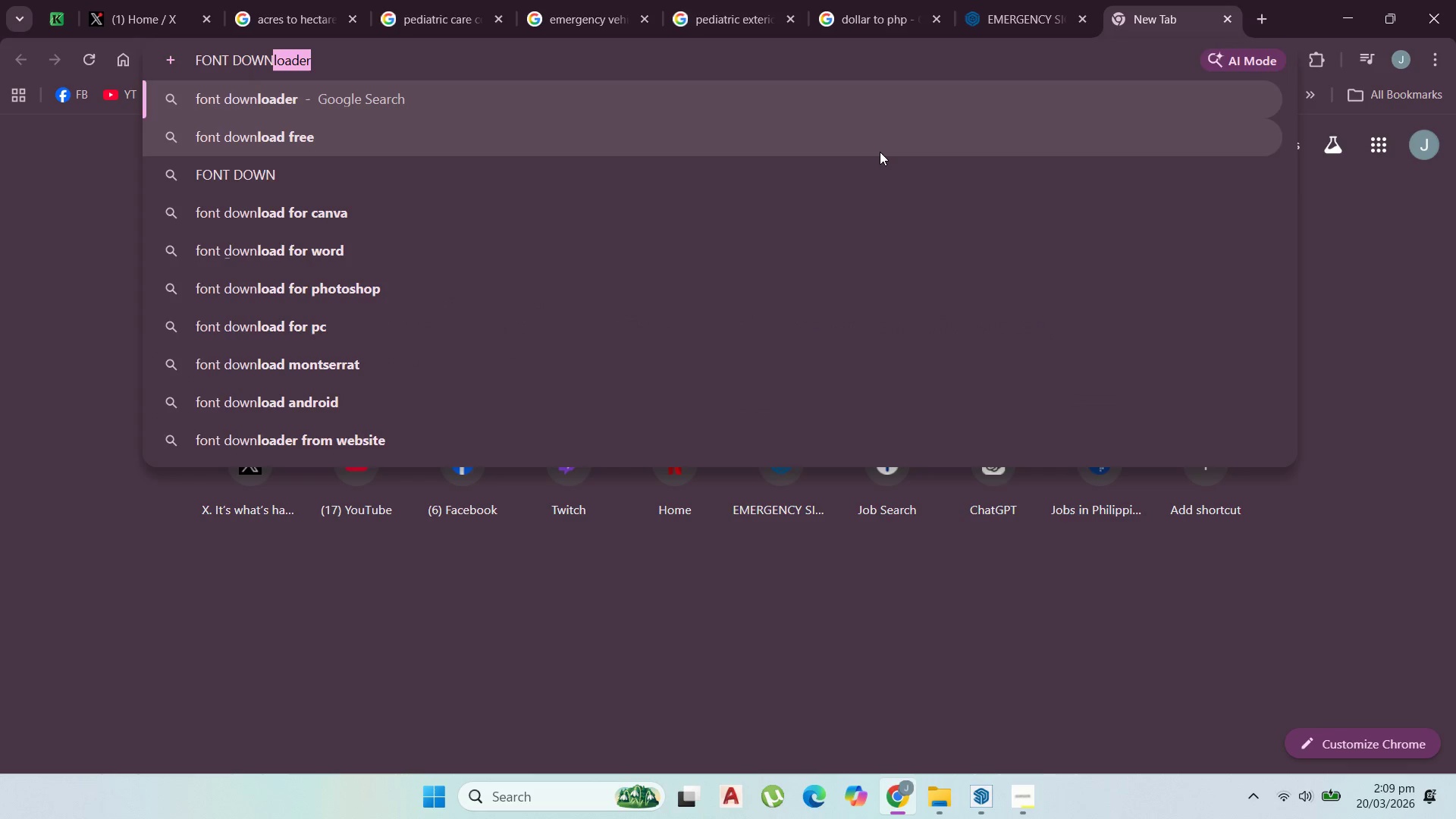 
left_click([878, 151])
 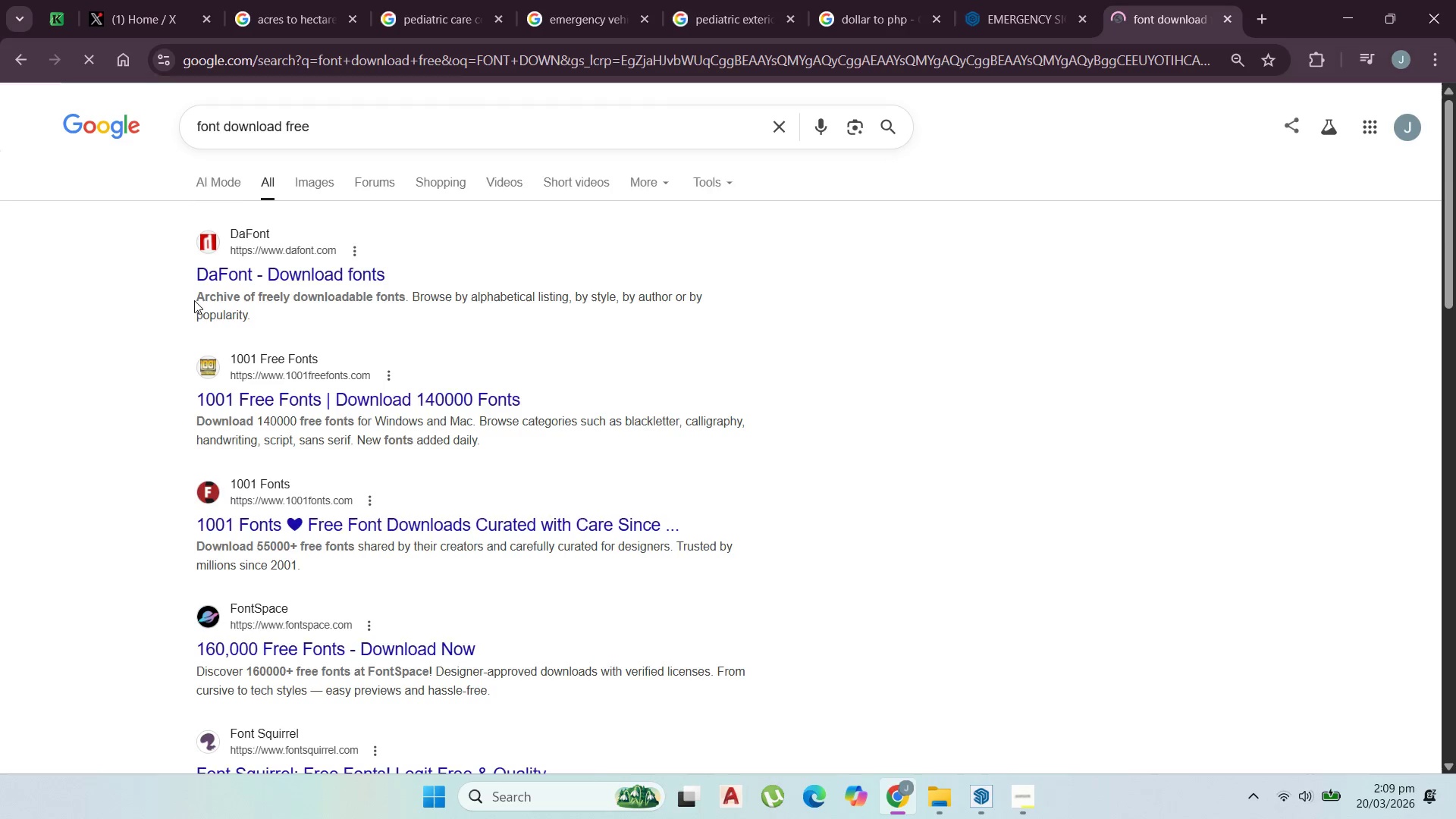 
left_click([325, 250])
 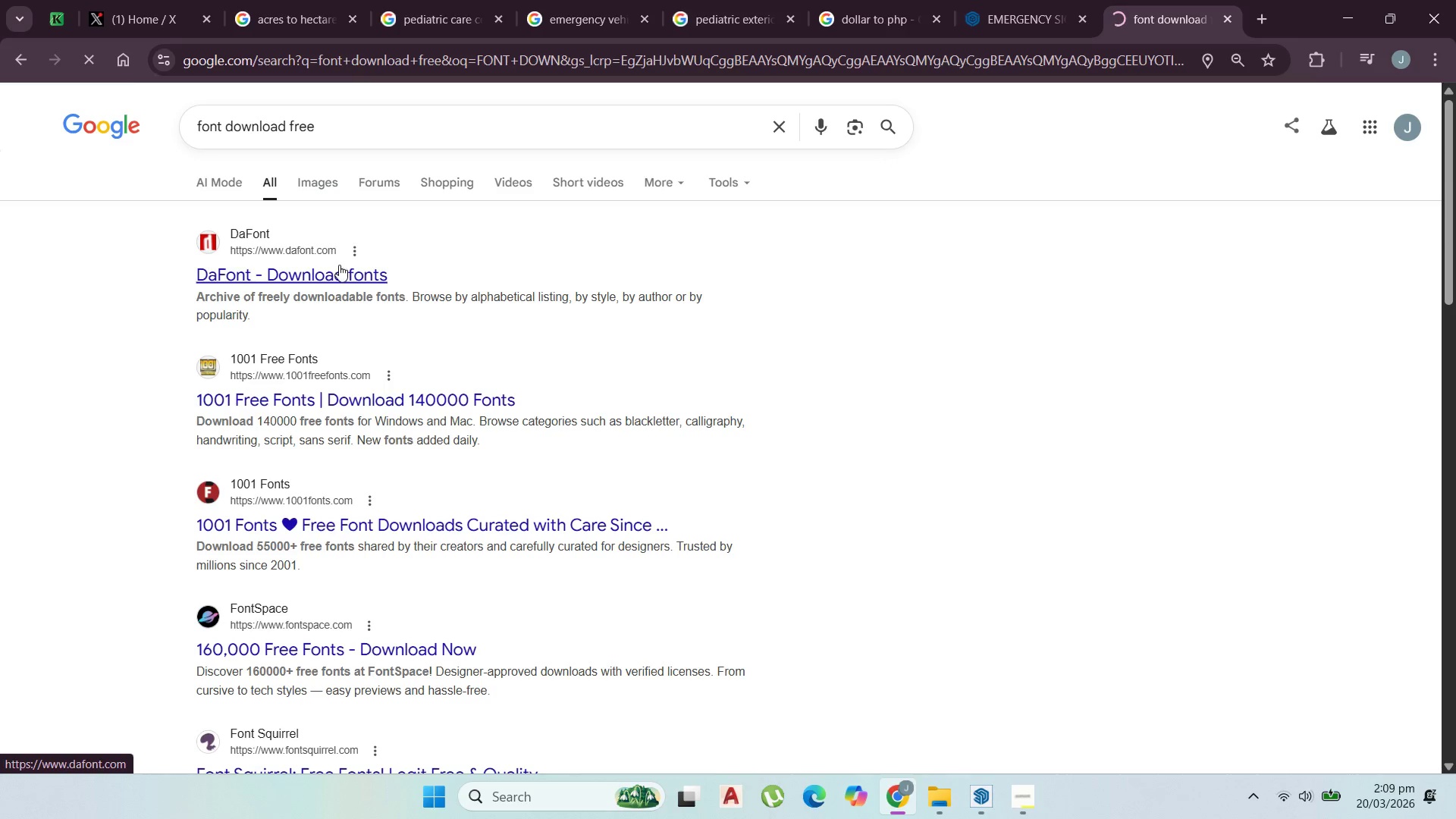 
left_click([338, 265])
 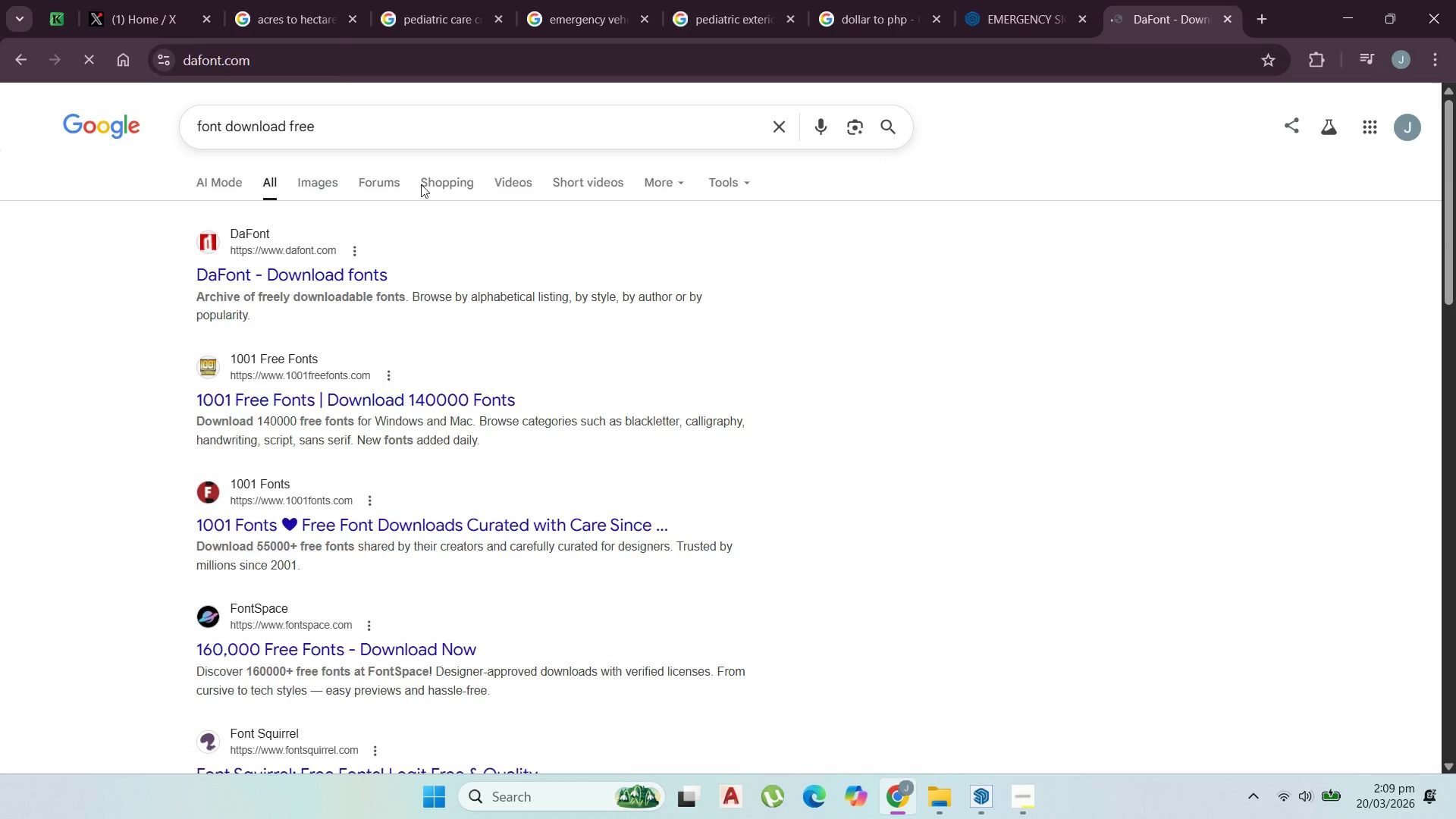 
mouse_move([1071, 336])
 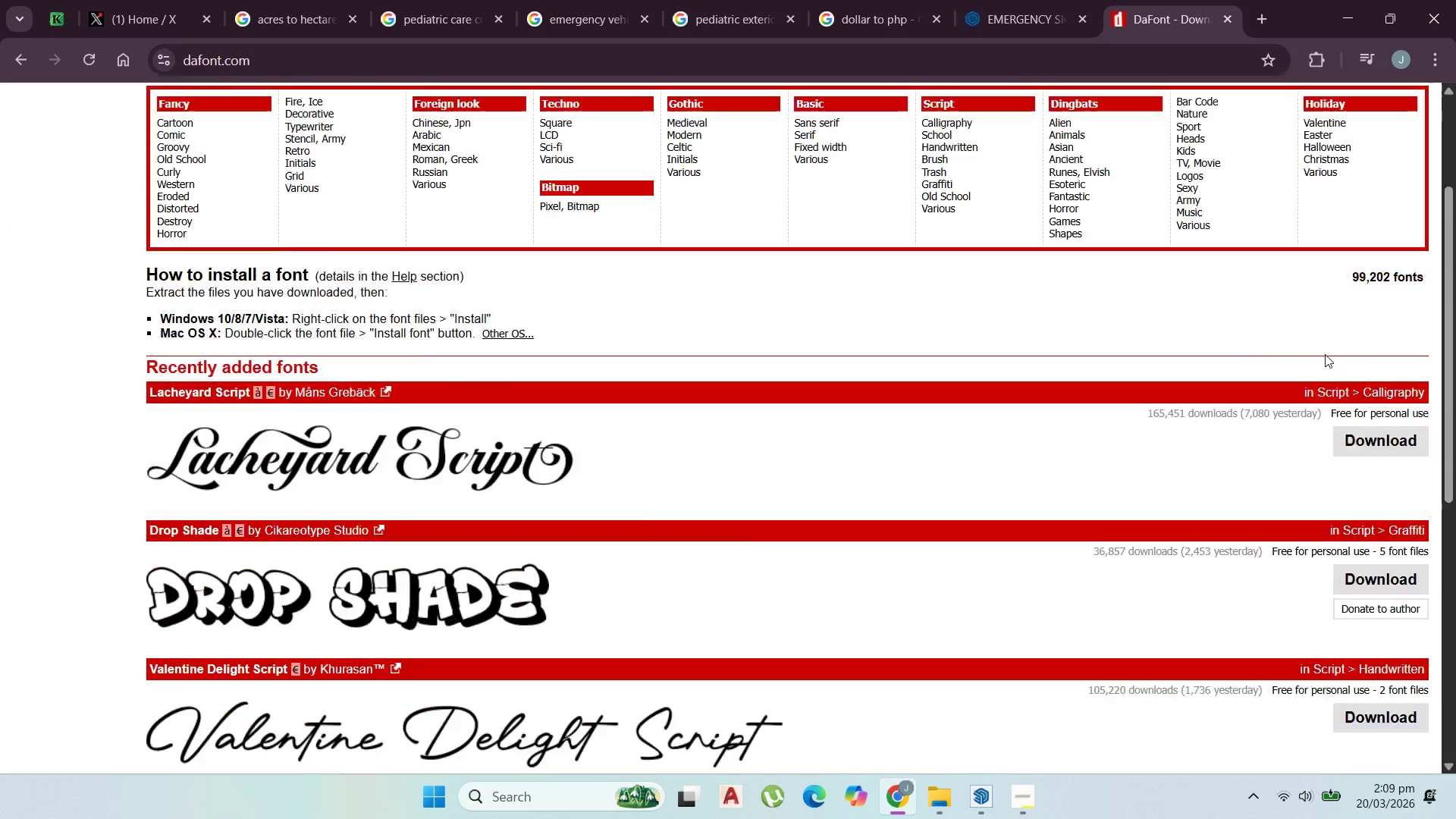 
scroll: coordinate [1325, 354], scroll_direction: down, amount: 4.0
 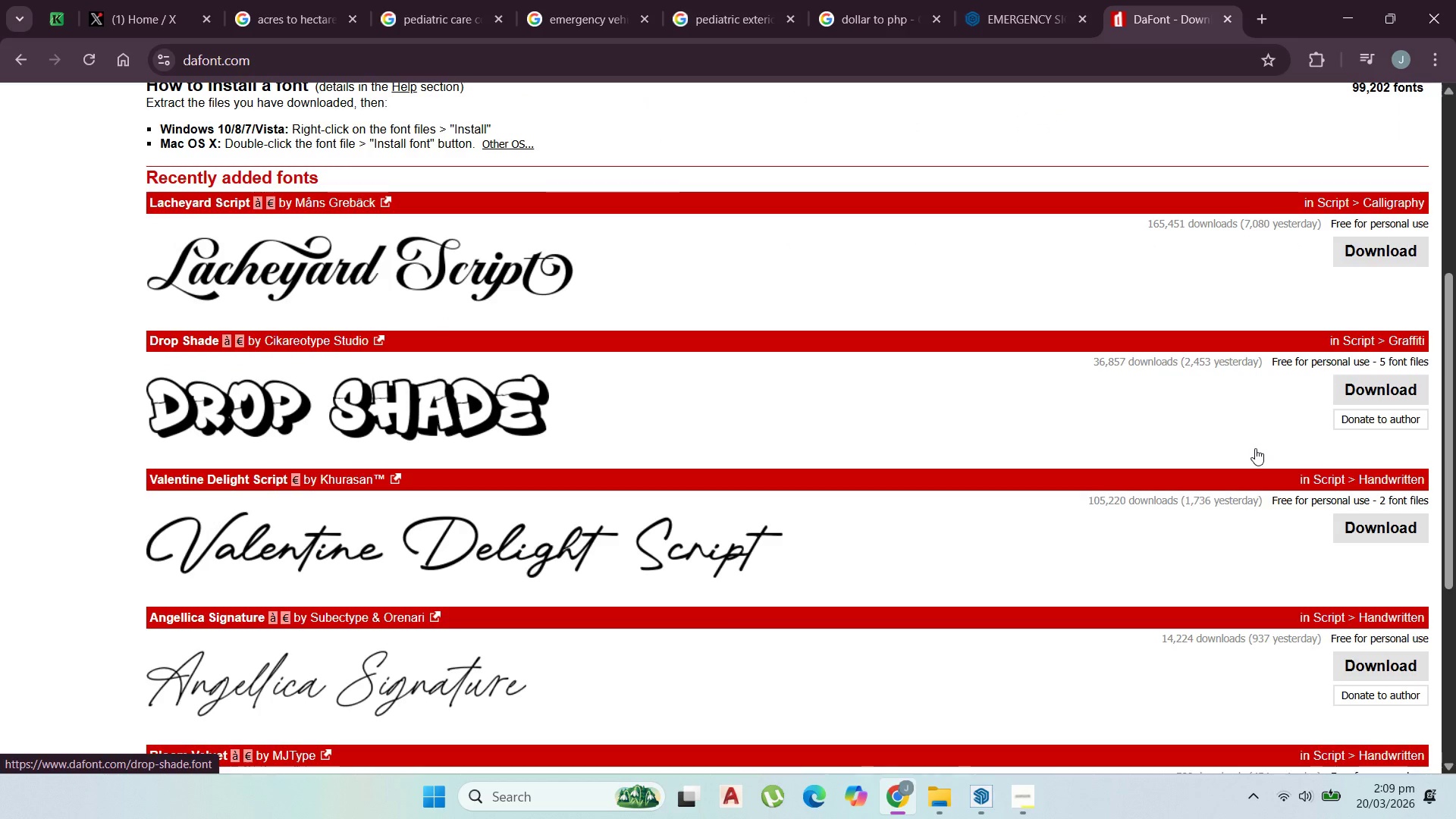 
wait(5.65)
 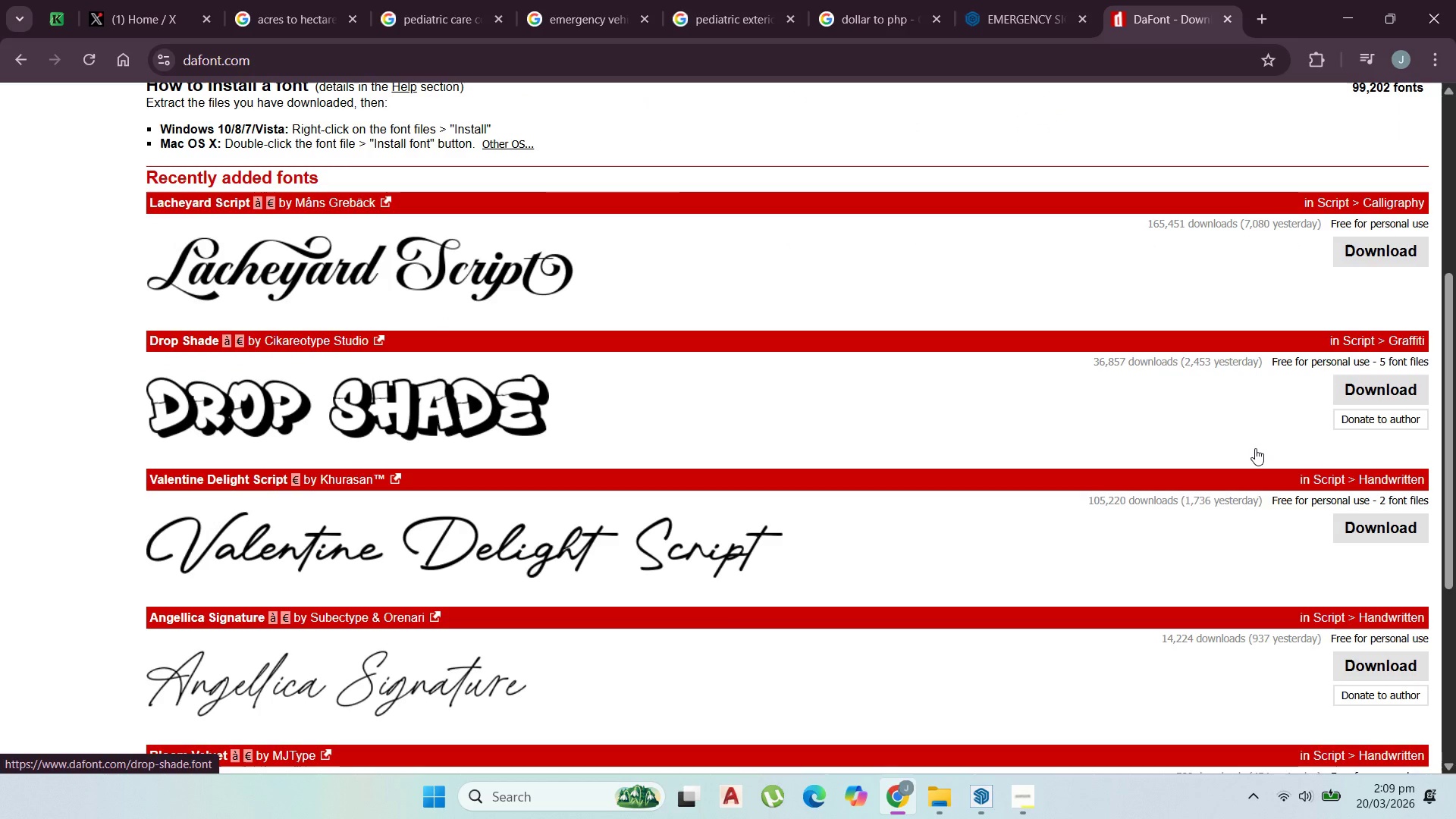 
scroll: coordinate [1185, 474], scroll_direction: down, amount: 2.0
 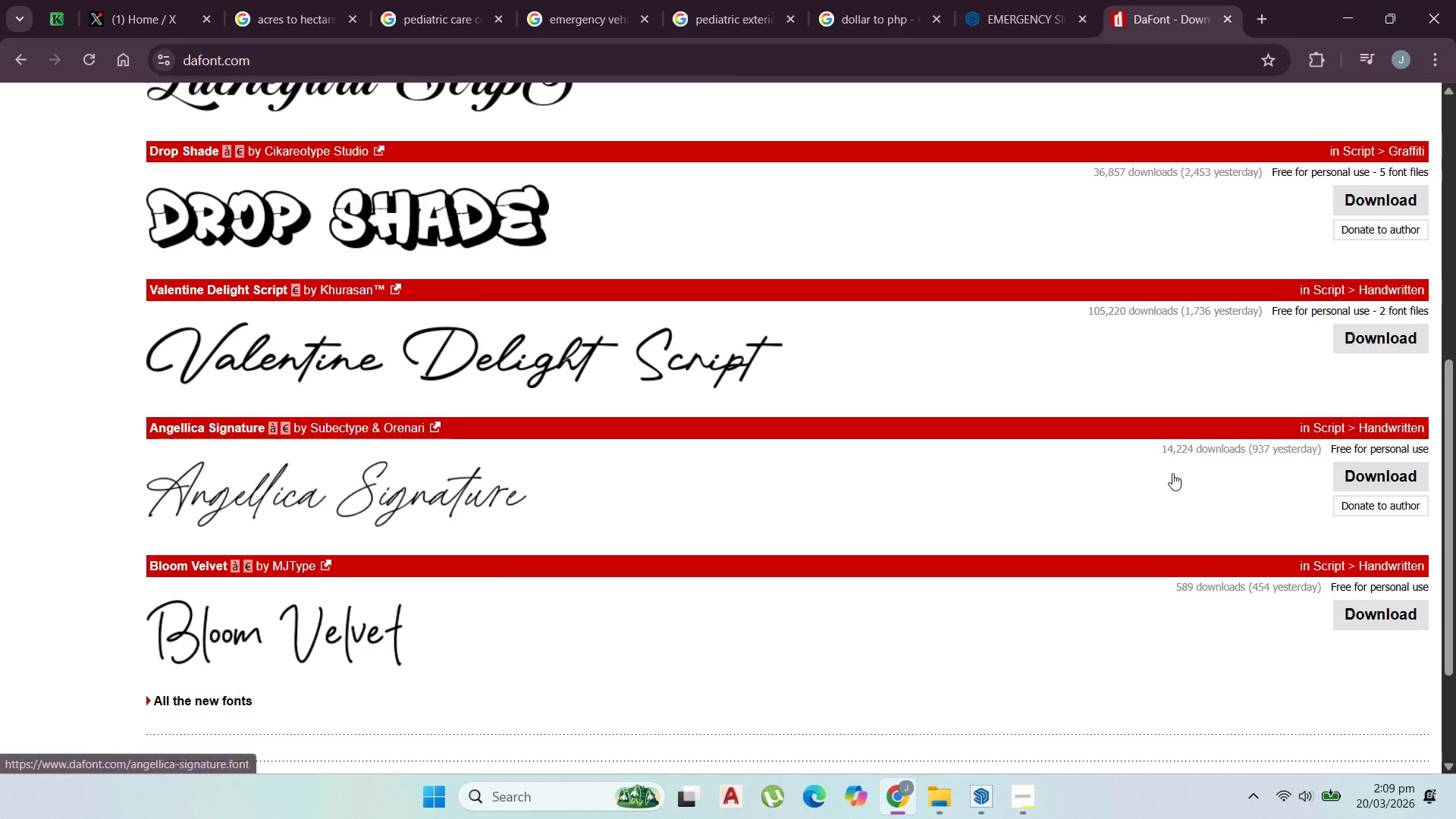 
scroll: coordinate [1189, 480], scroll_direction: up, amount: 11.0
 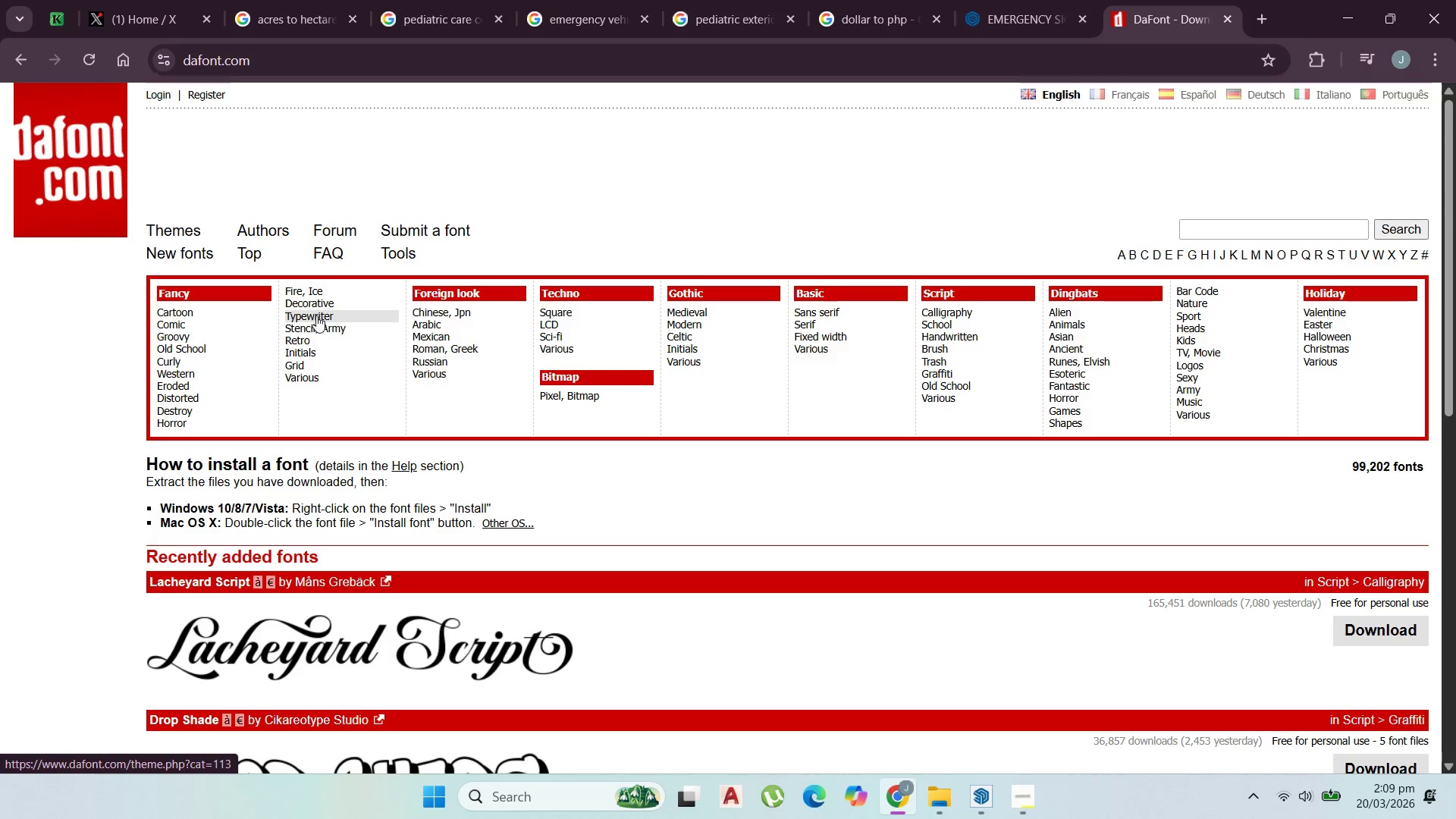 
wait(12.61)
 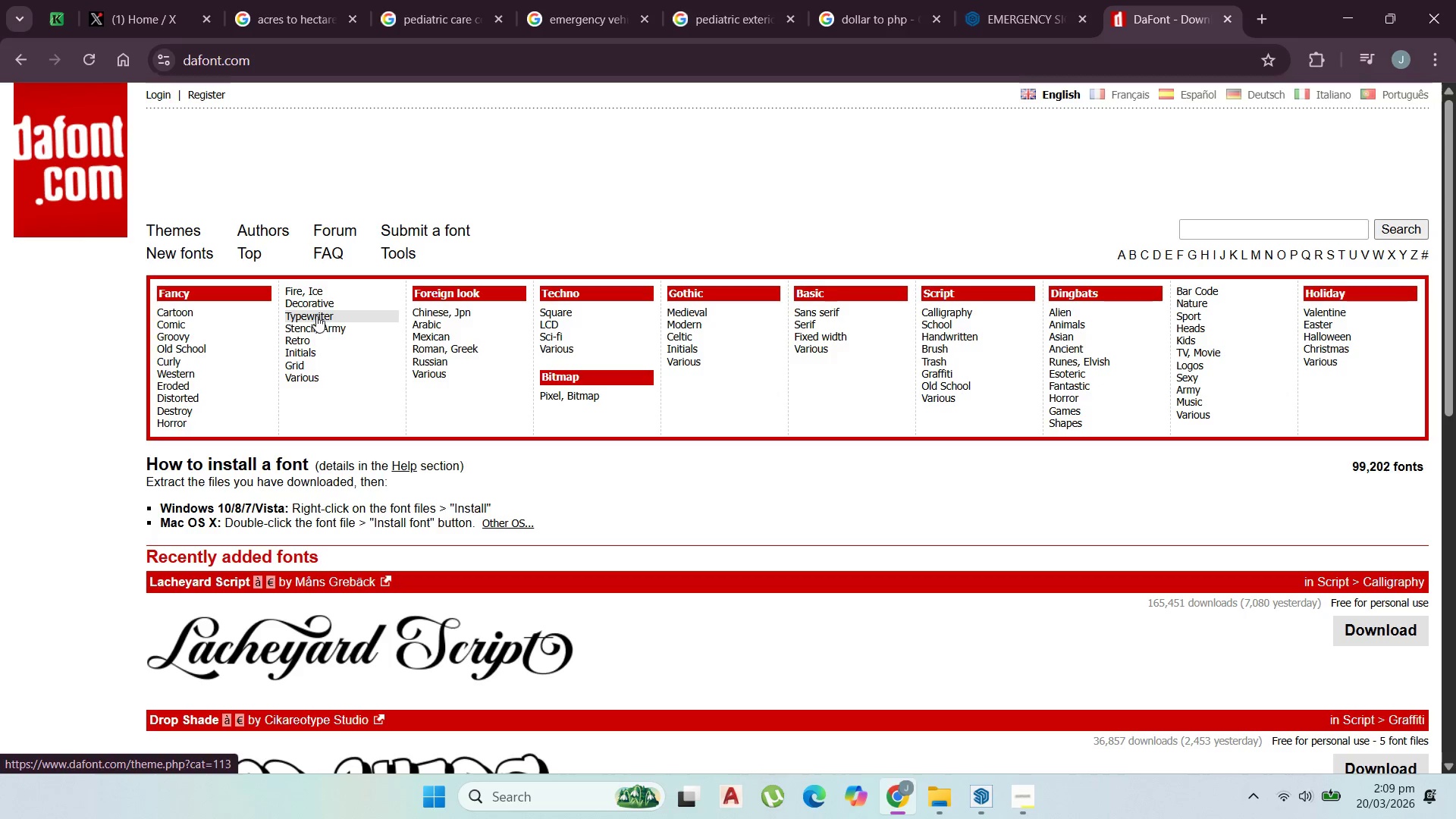 
mouse_move([673, 427])
 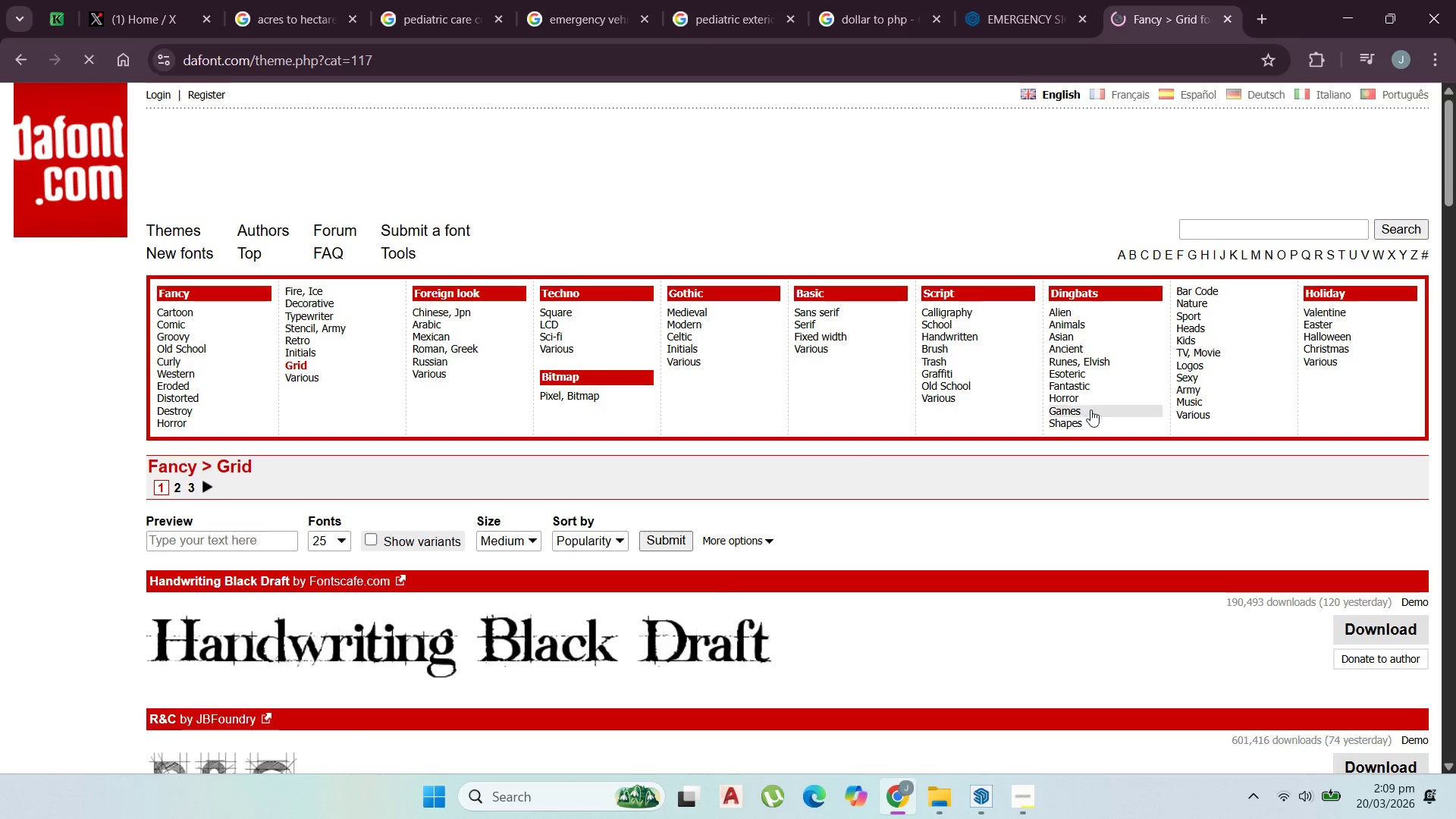 
scroll: coordinate [1042, 417], scroll_direction: down, amount: 3.0
 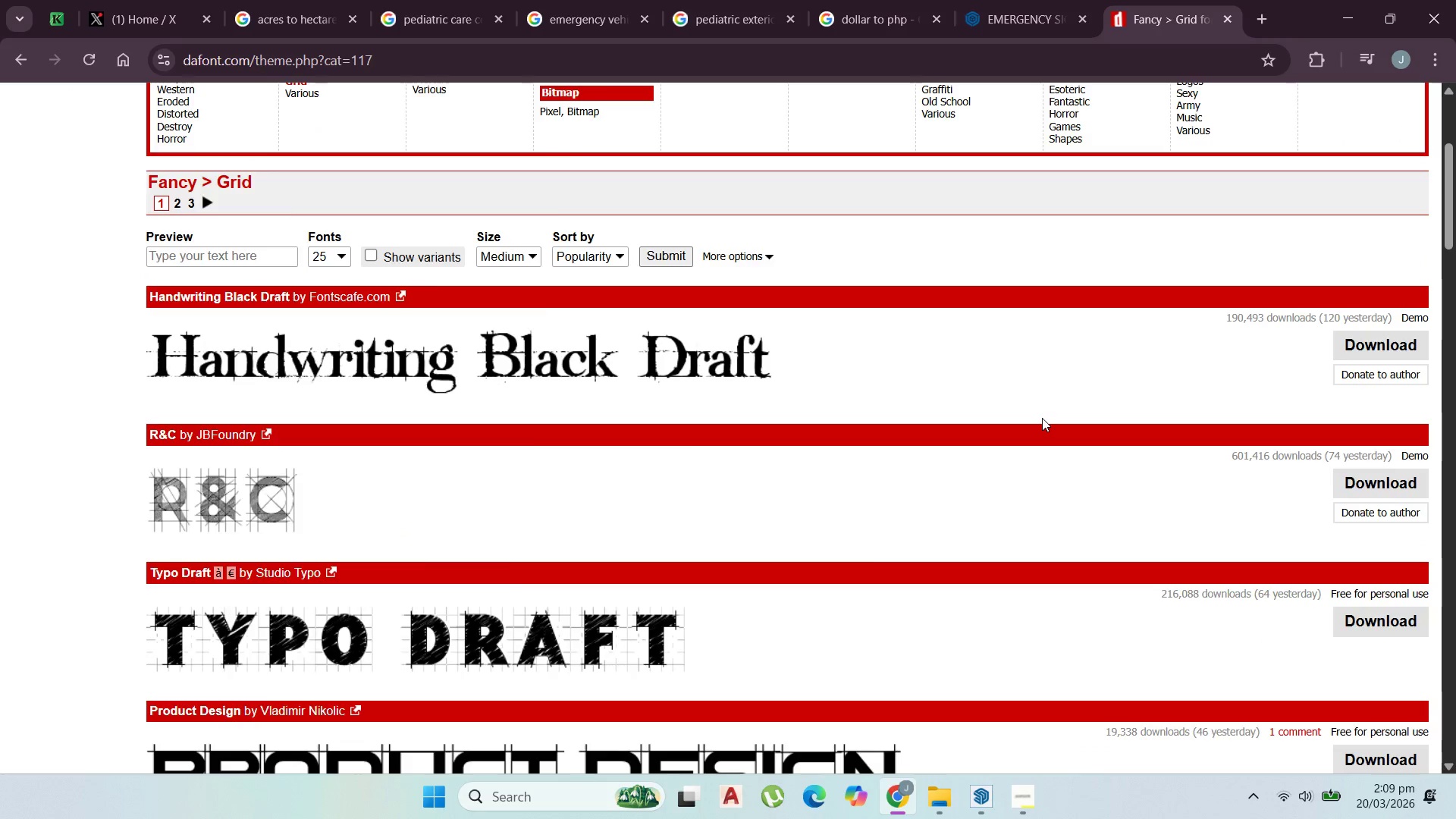 
scroll: coordinate [1042, 419], scroll_direction: up, amount: 3.0
 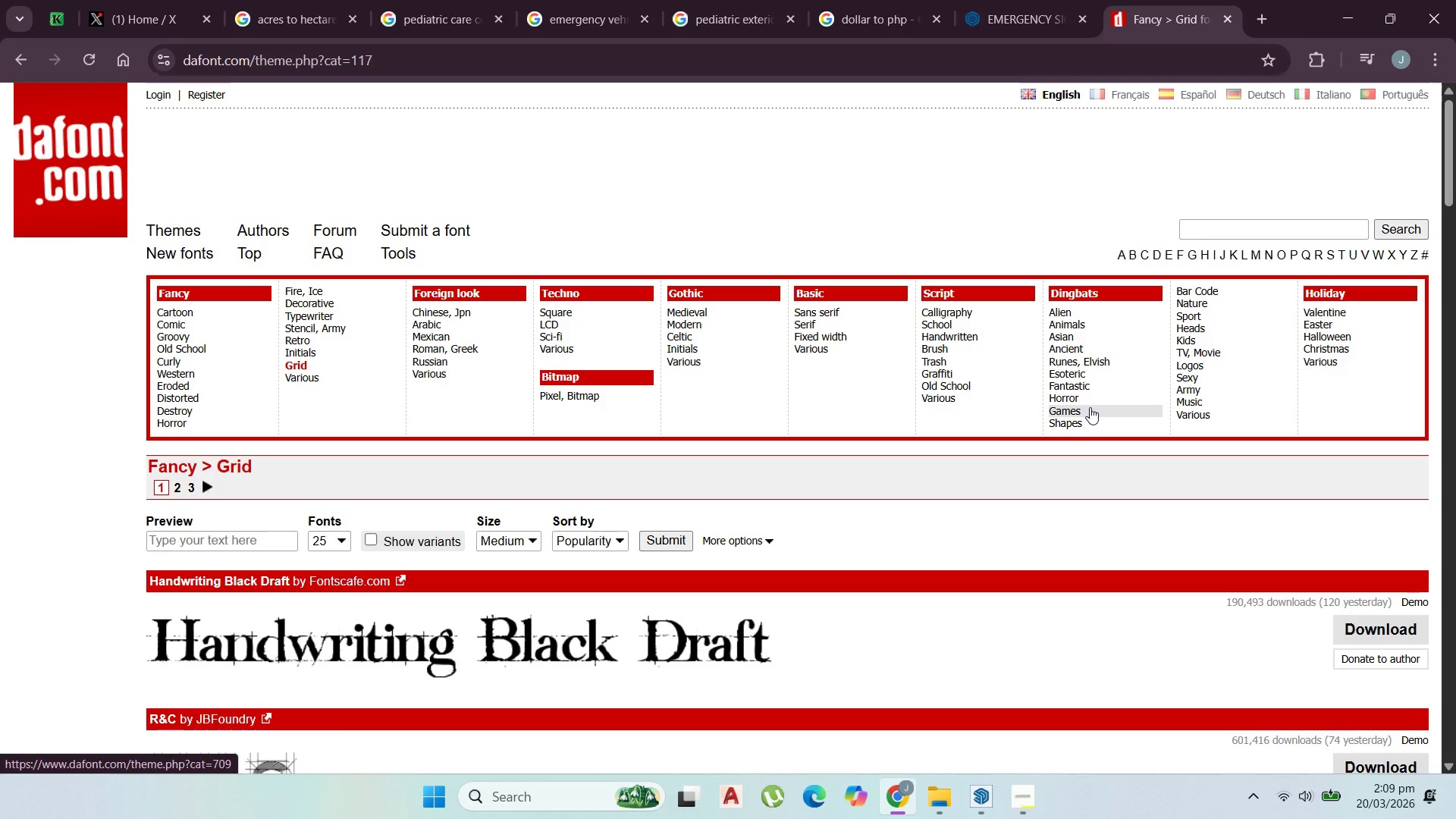 
left_click([1091, 420])
 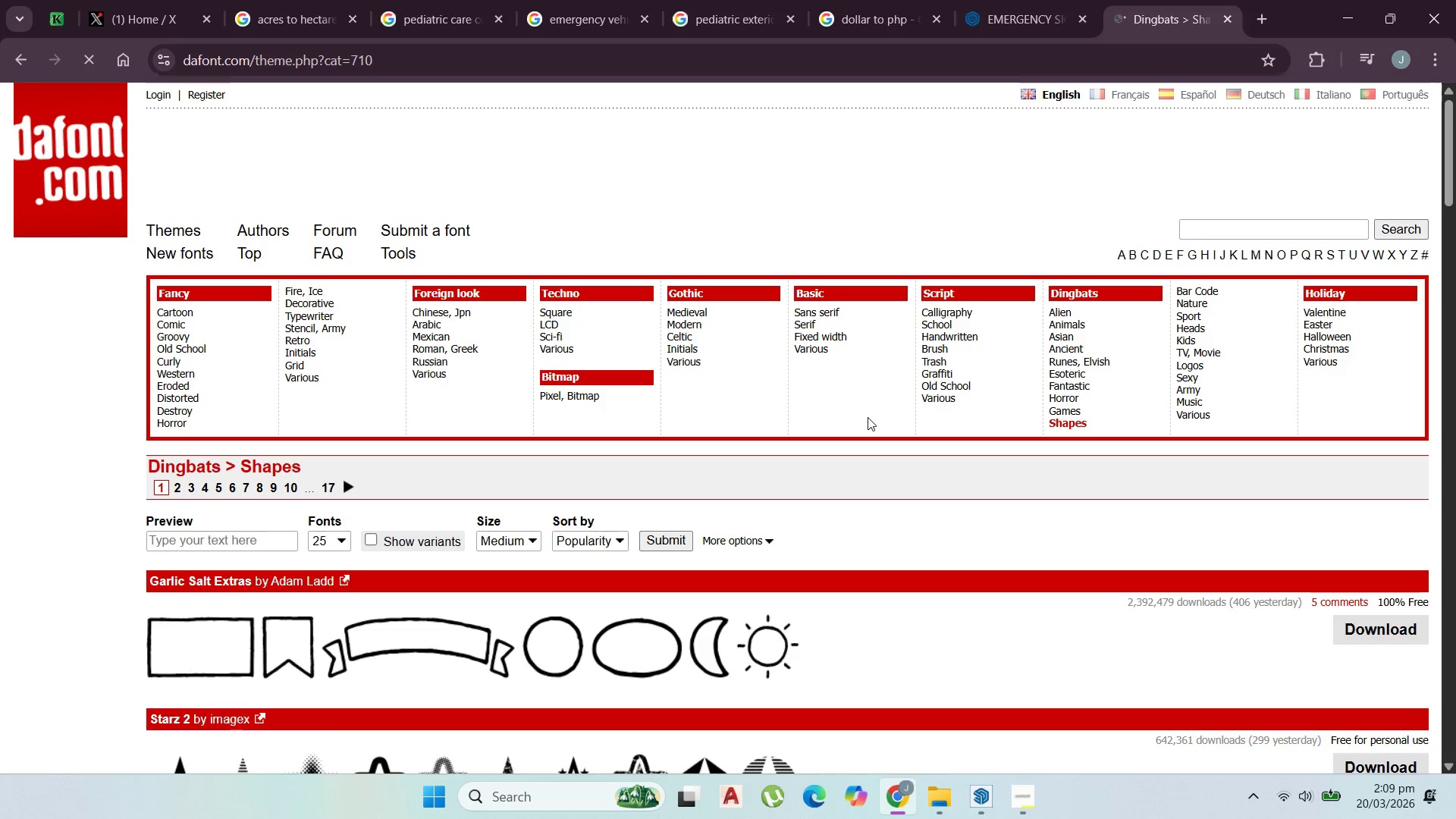 
scroll: coordinate [1044, 496], scroll_direction: up, amount: 3.0
 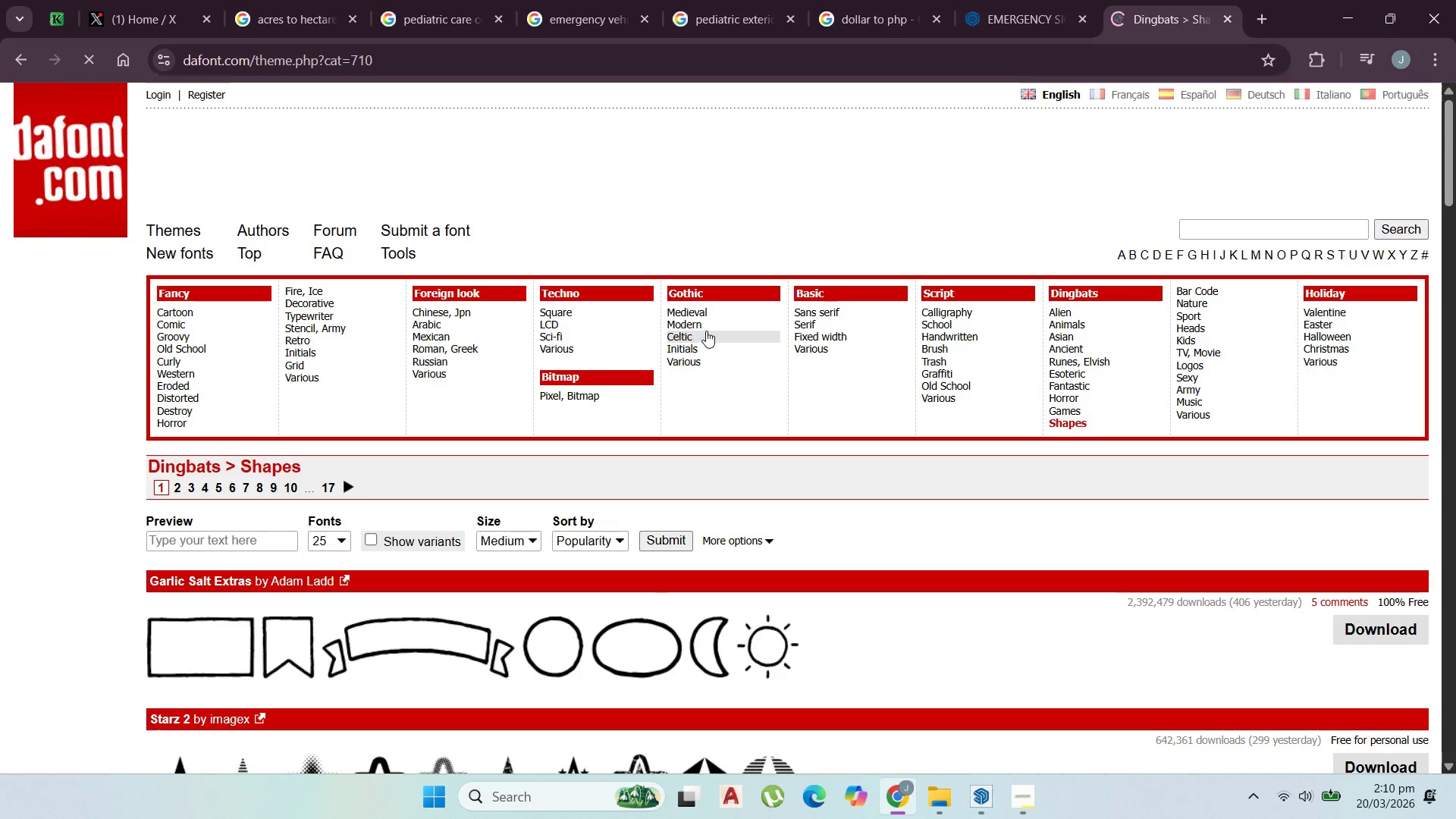 
left_click([711, 325])
 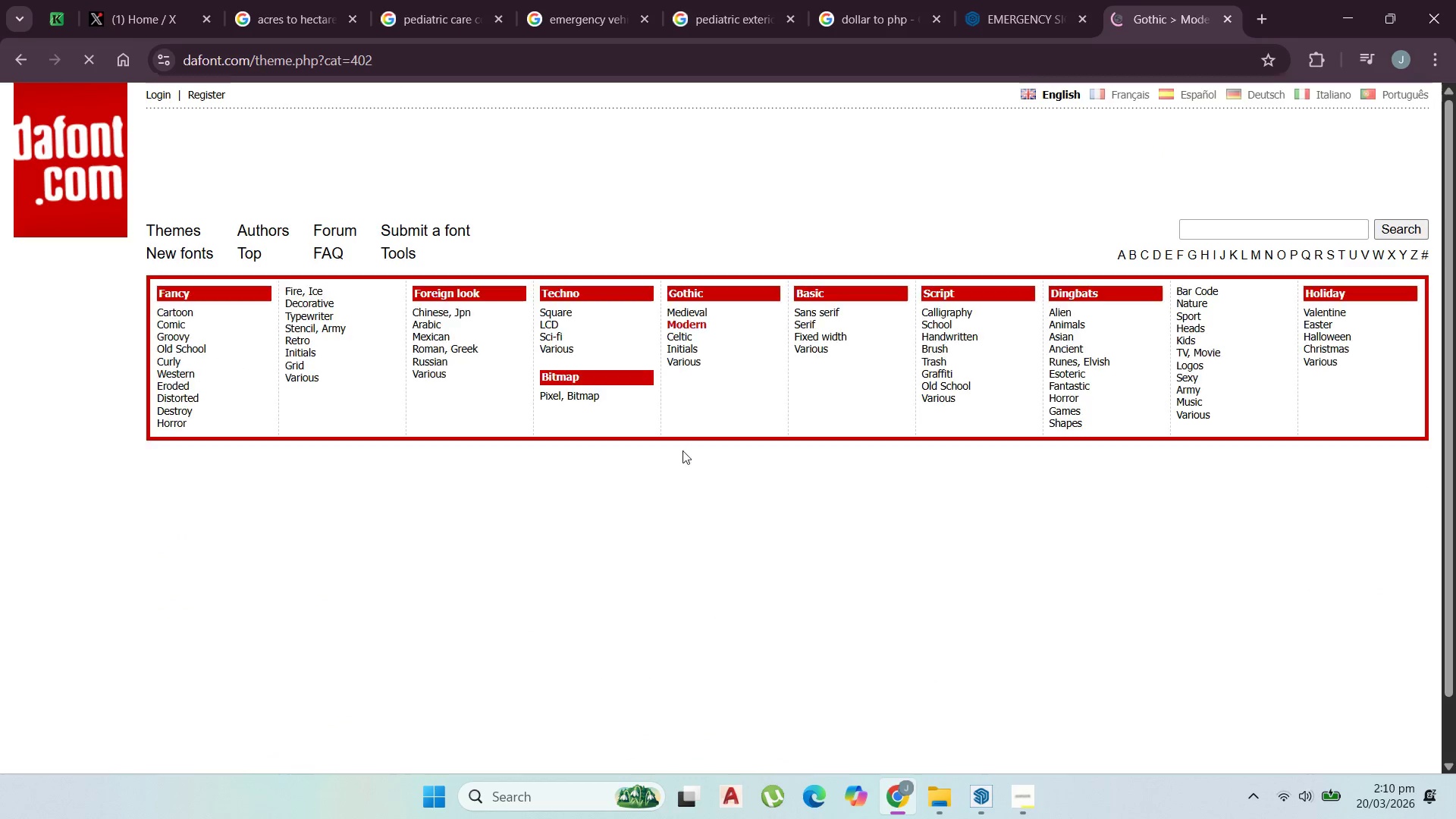 
scroll: coordinate [664, 527], scroll_direction: down, amount: 3.0
 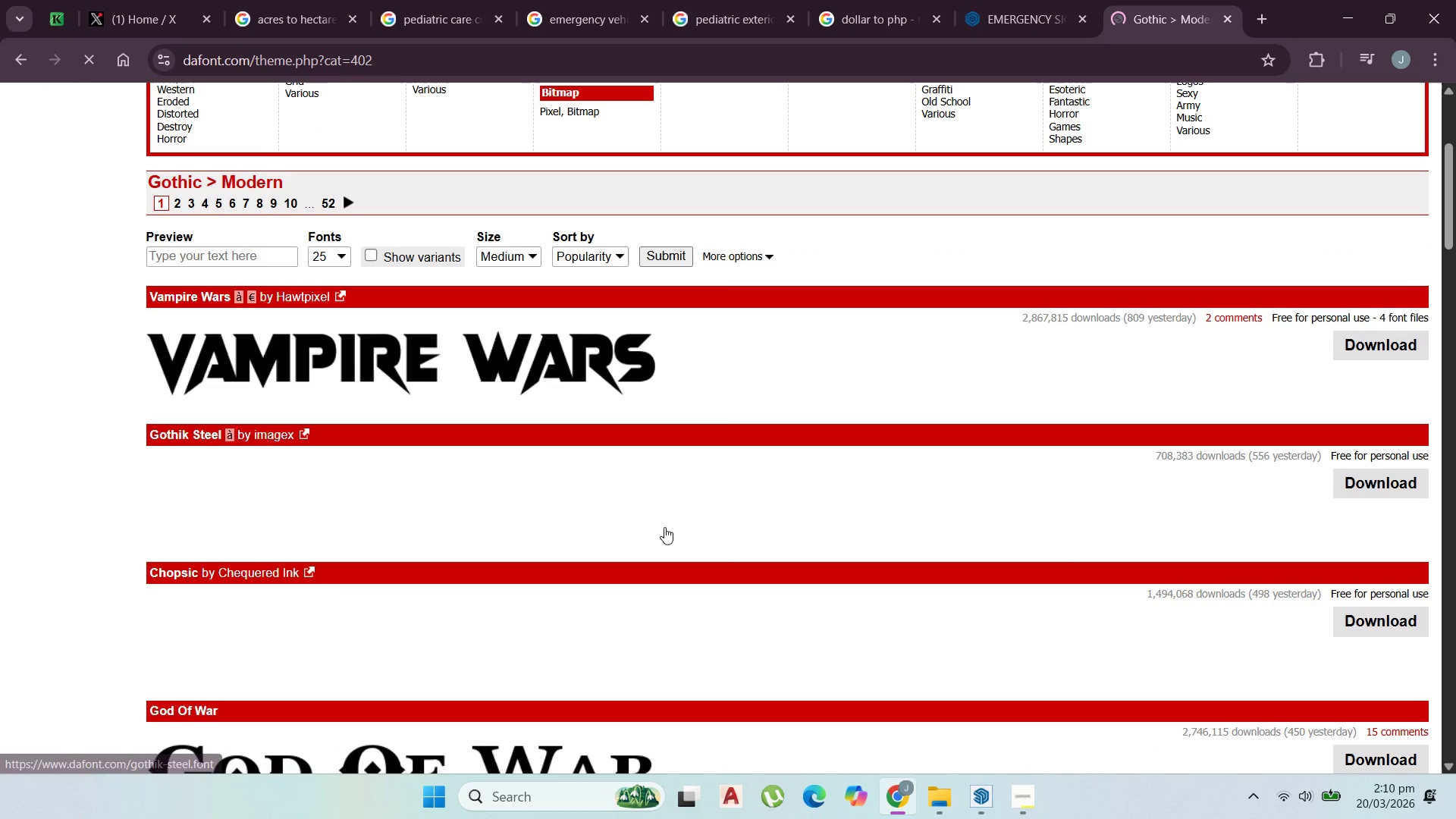 
scroll: coordinate [664, 527], scroll_direction: up, amount: 1.0
 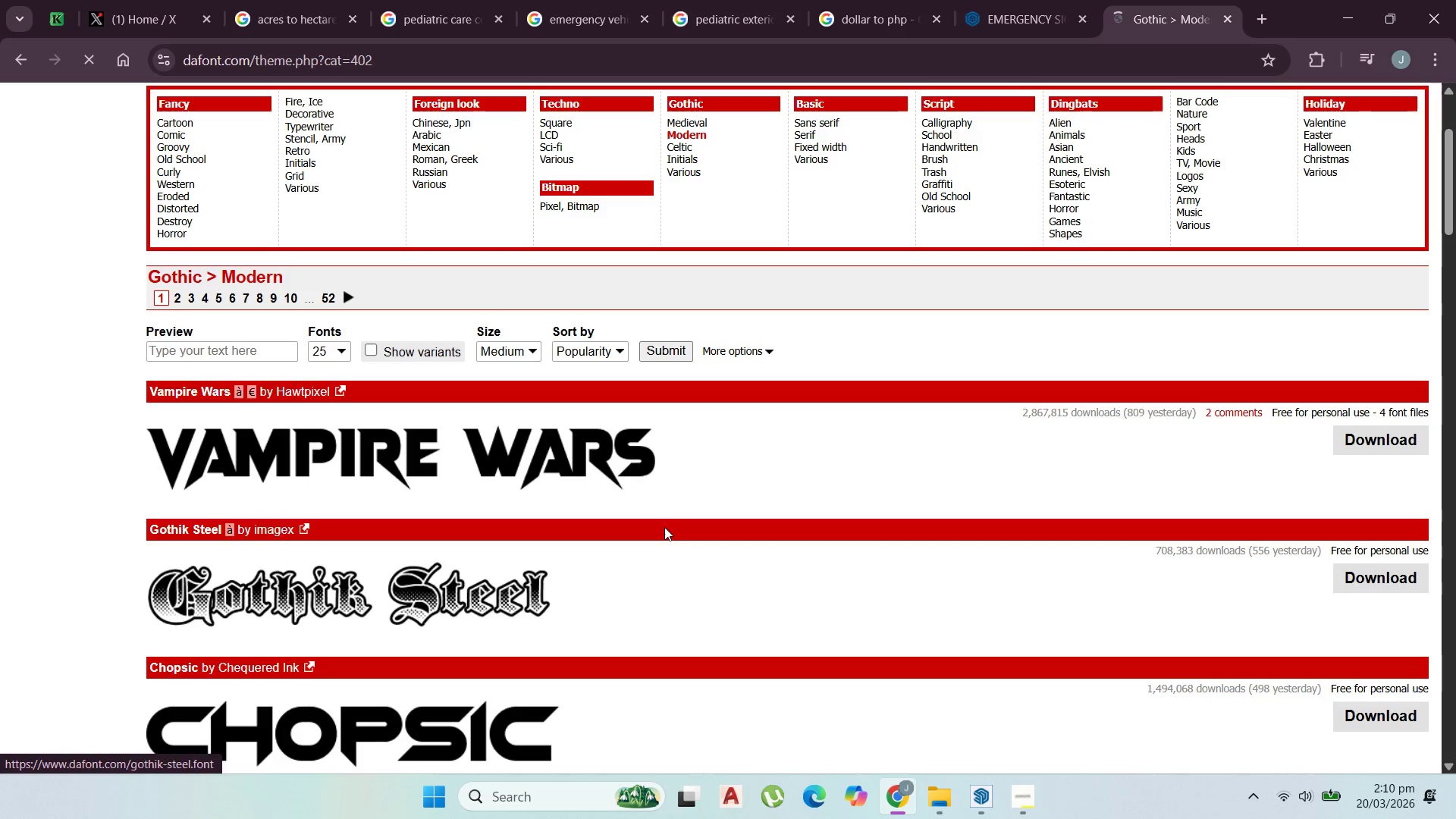 
scroll: coordinate [667, 527], scroll_direction: down, amount: 7.0
 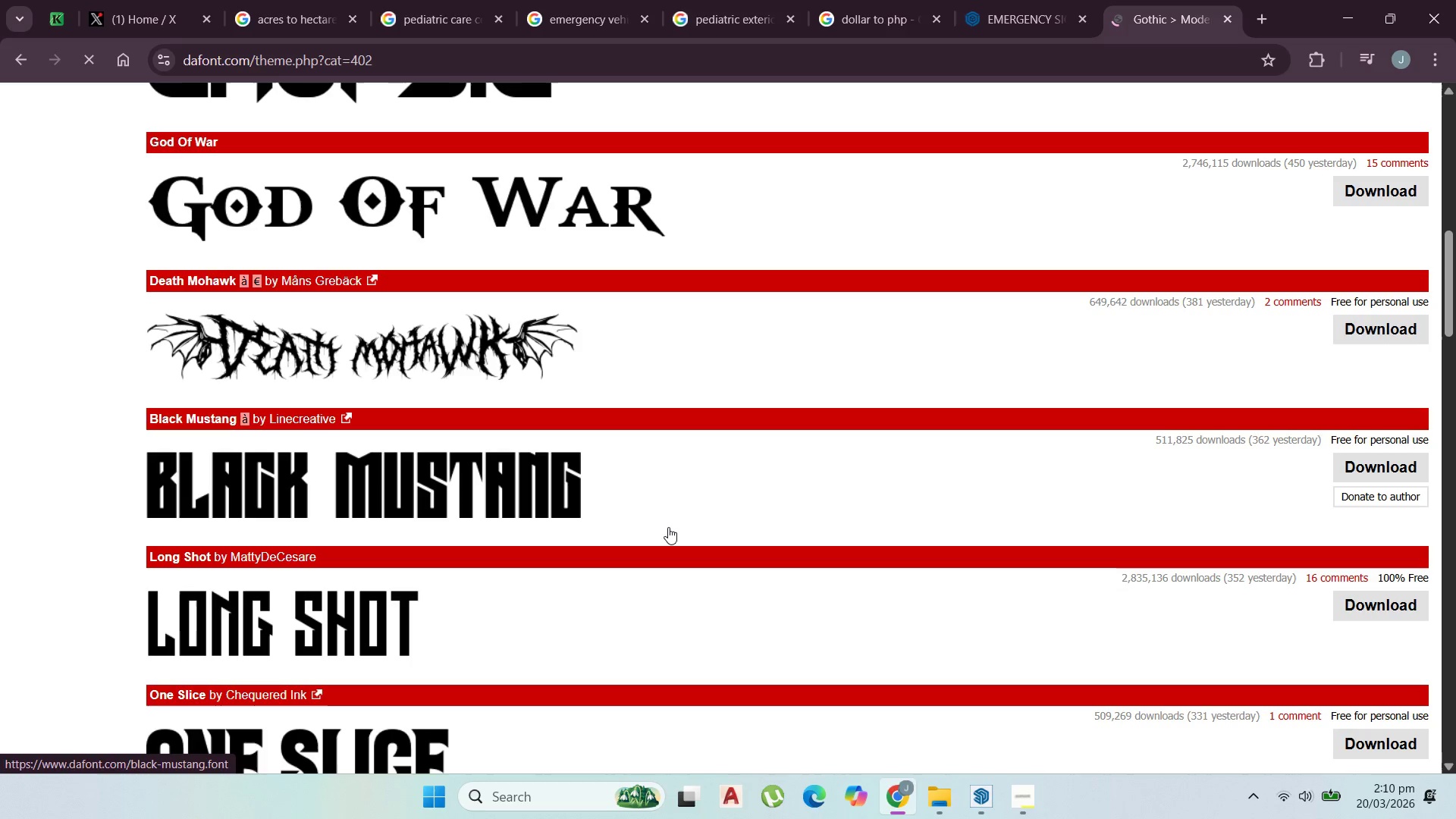 
scroll: coordinate [670, 529], scroll_direction: up, amount: 8.0
 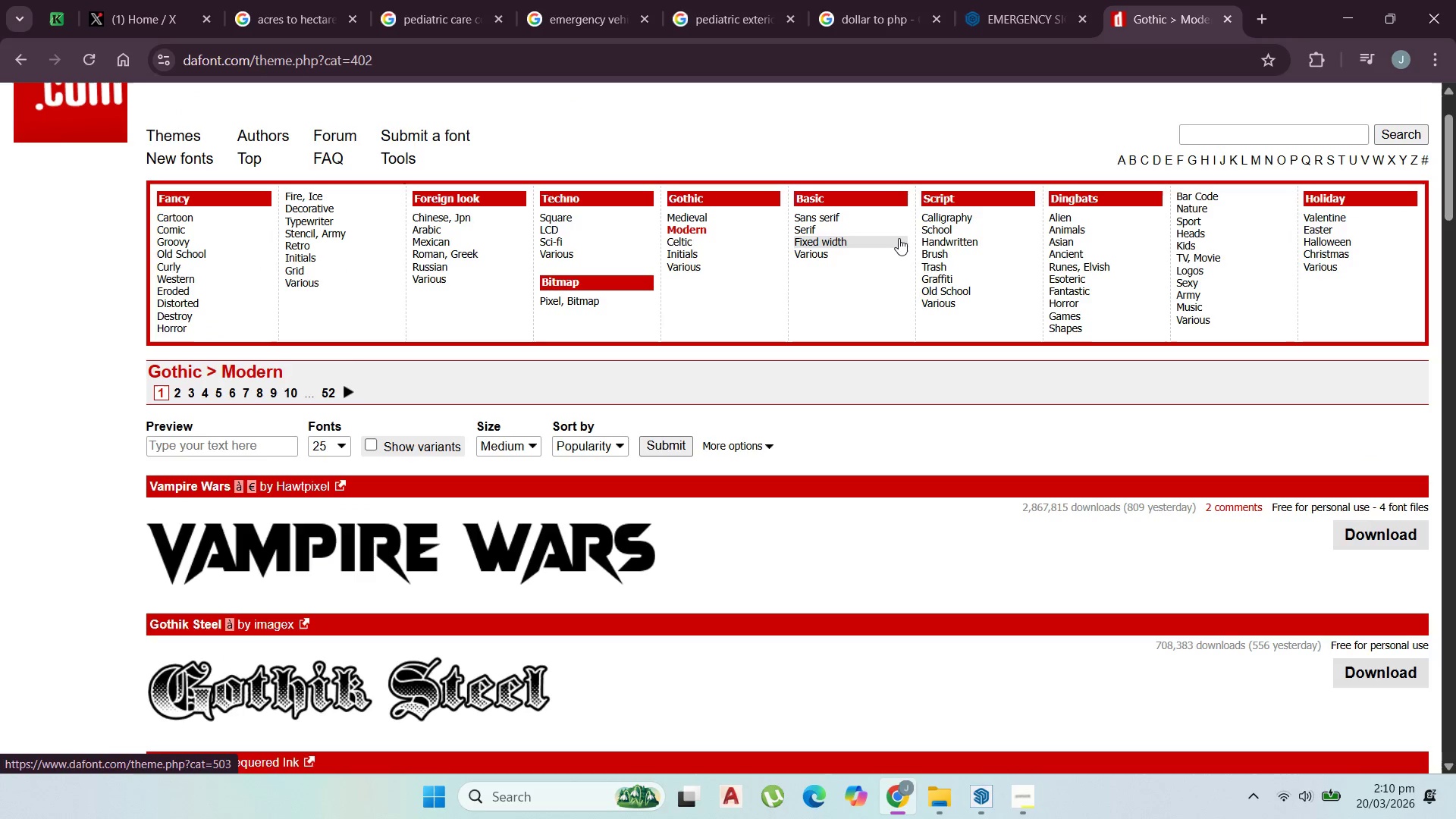 
left_click([942, 228])
 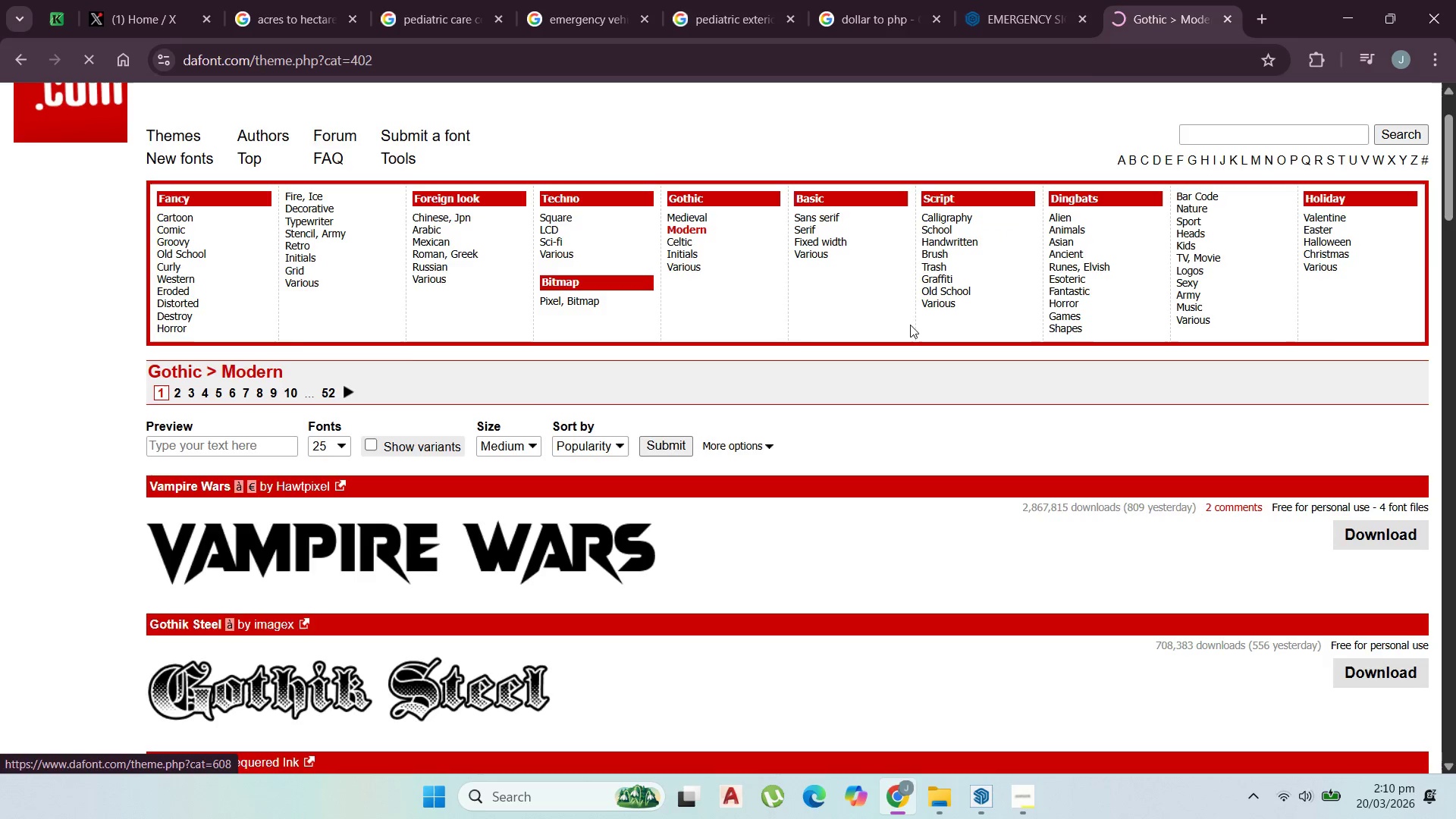 
scroll: coordinate [919, 510], scroll_direction: down, amount: 27.0
 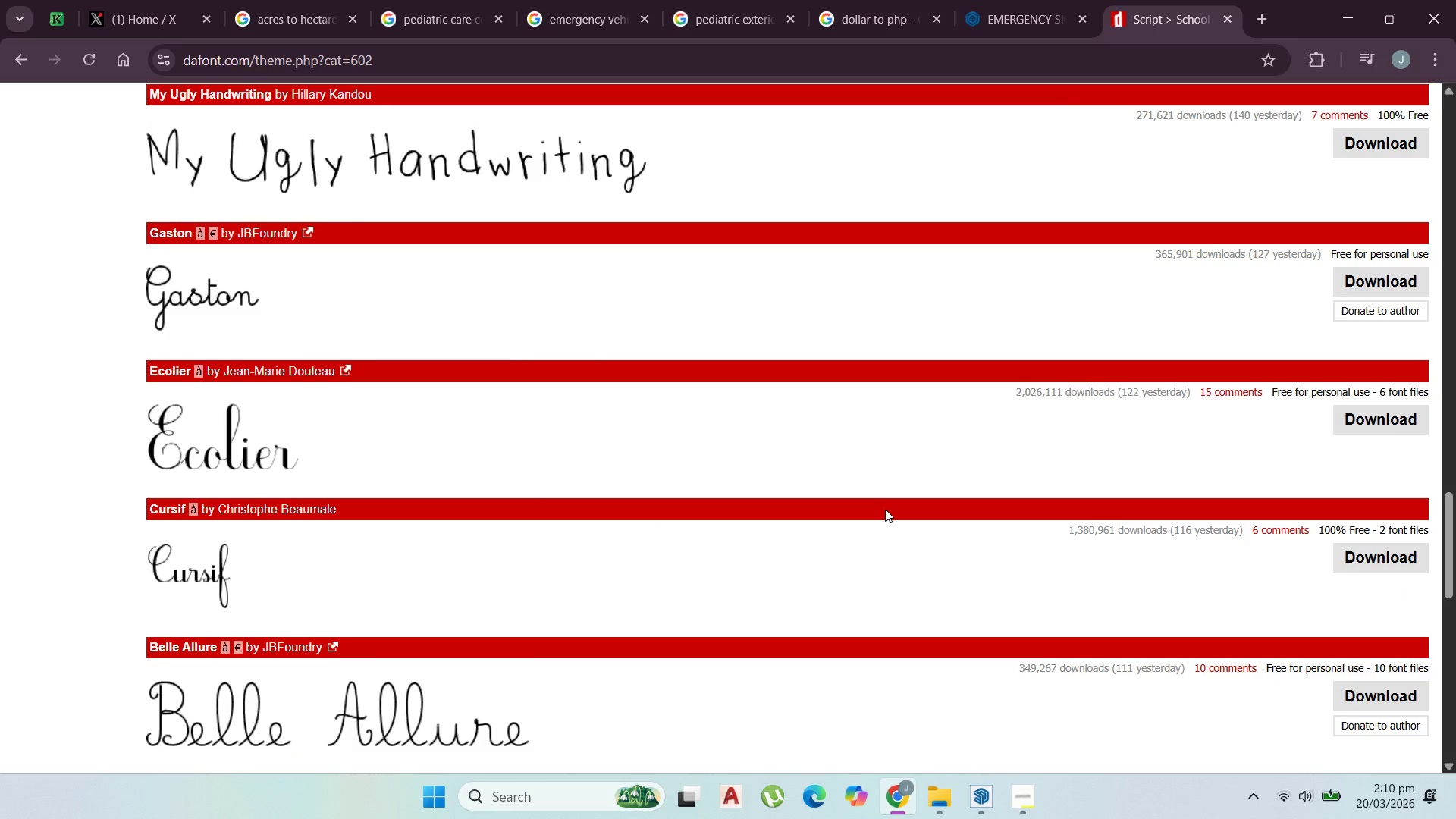 
scroll: coordinate [998, 798], scroll_direction: none, amount: 0.0
 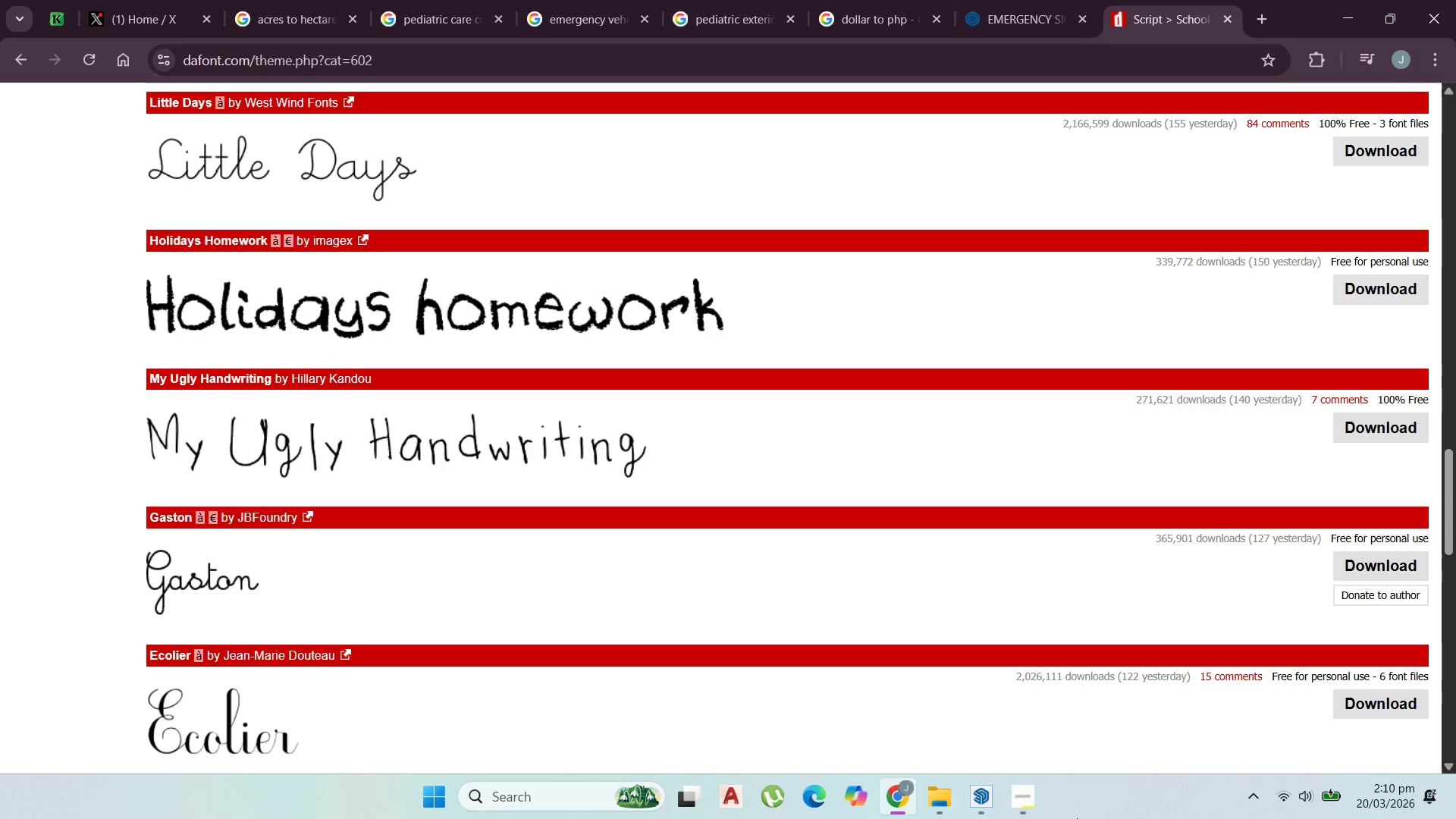 
scroll: coordinate [1047, 812], scroll_direction: down, amount: 3.0
 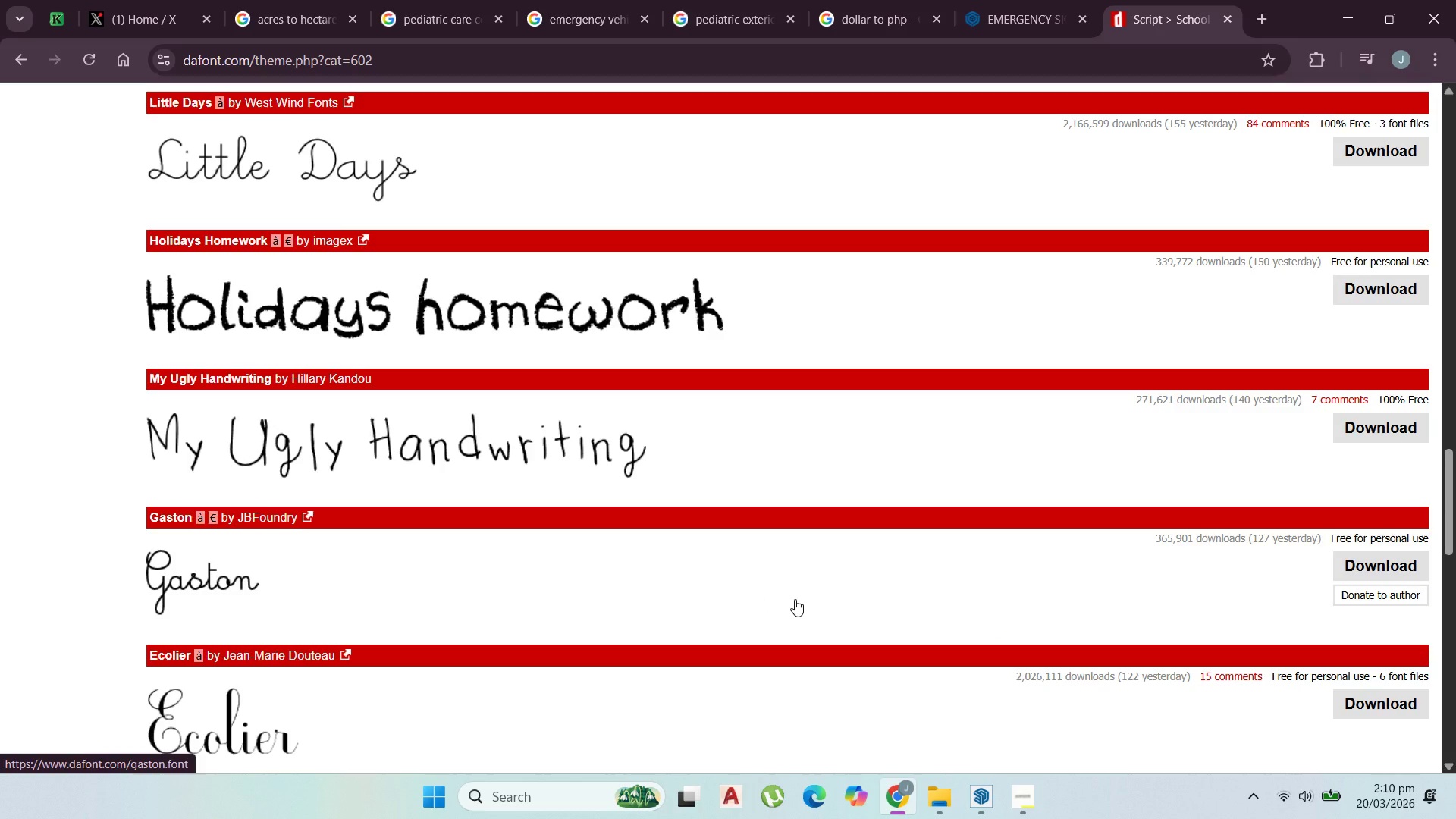 
wait(5.99)
 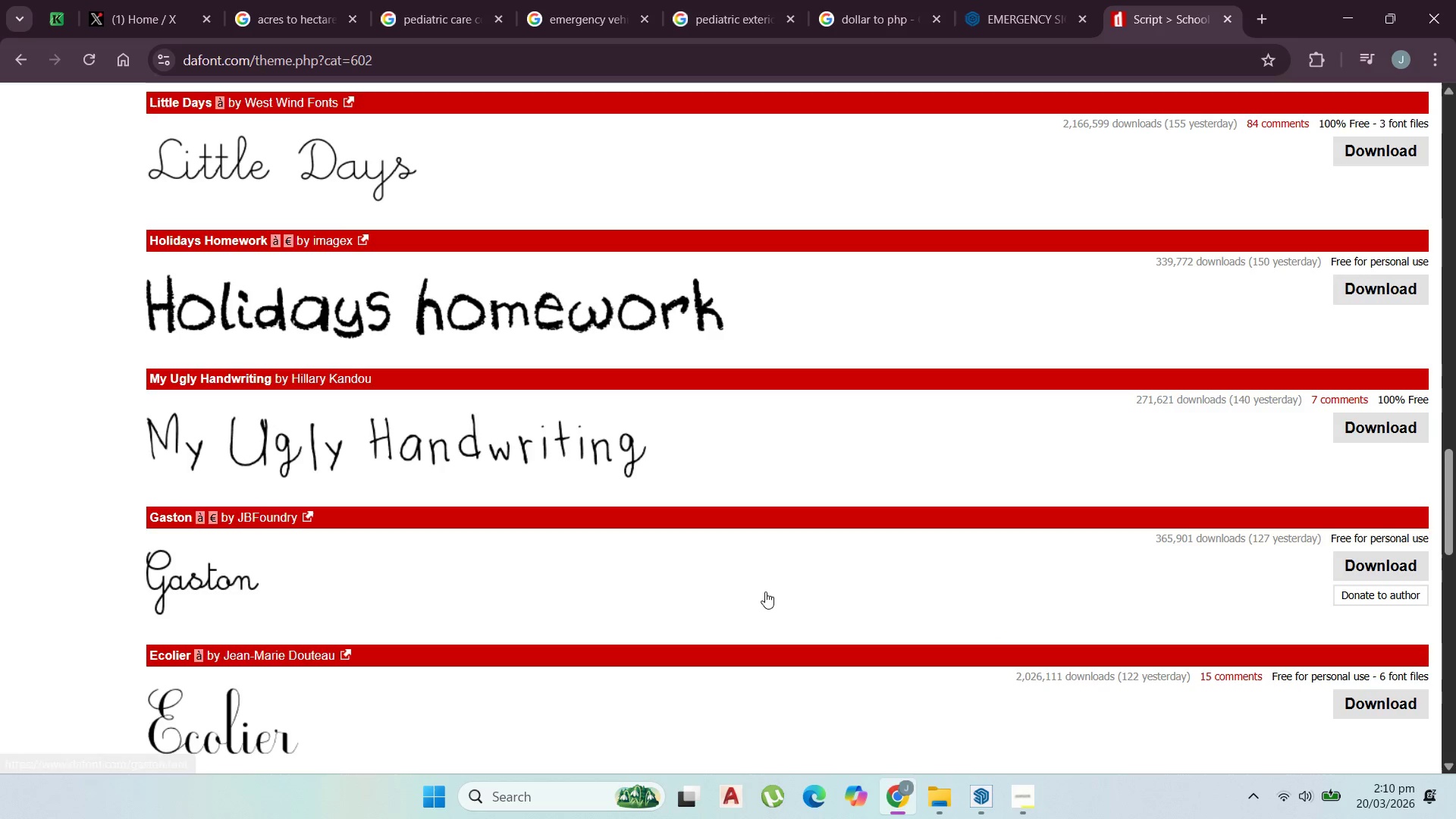 
scroll: coordinate [817, 620], scroll_direction: up, amount: 27.0
 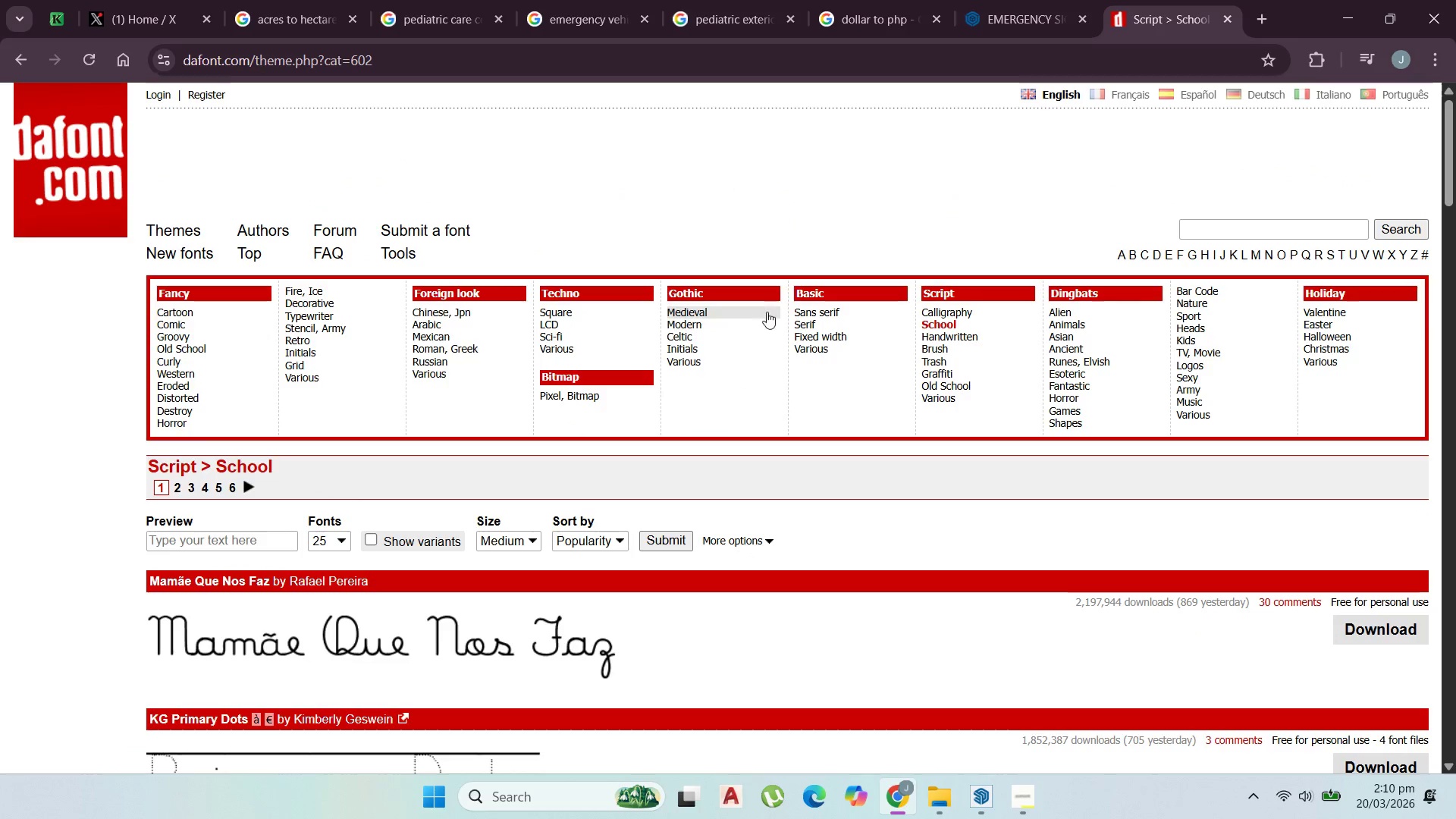 
left_click([808, 294])
 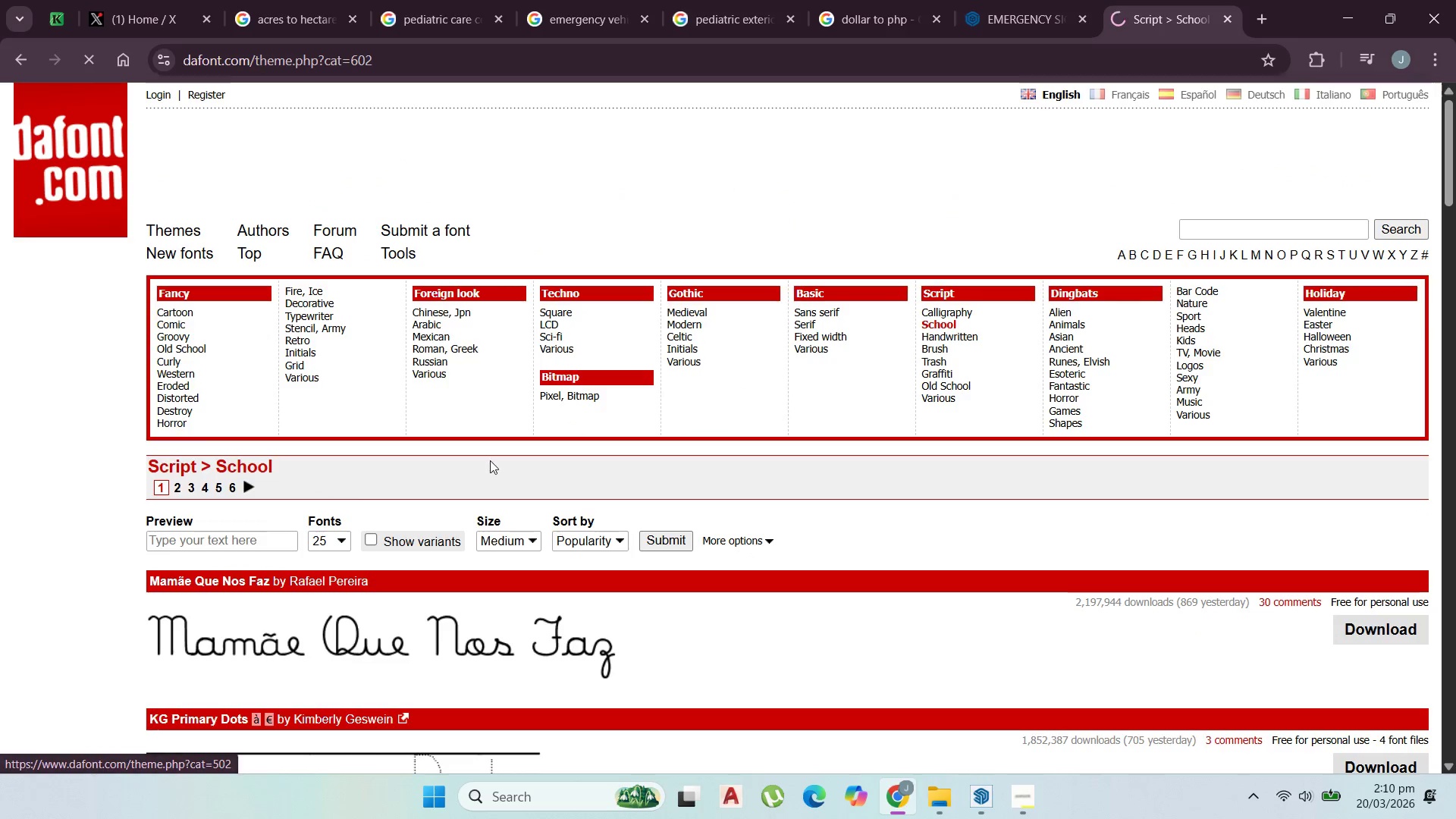 
scroll: coordinate [521, 558], scroll_direction: down, amount: 6.0
 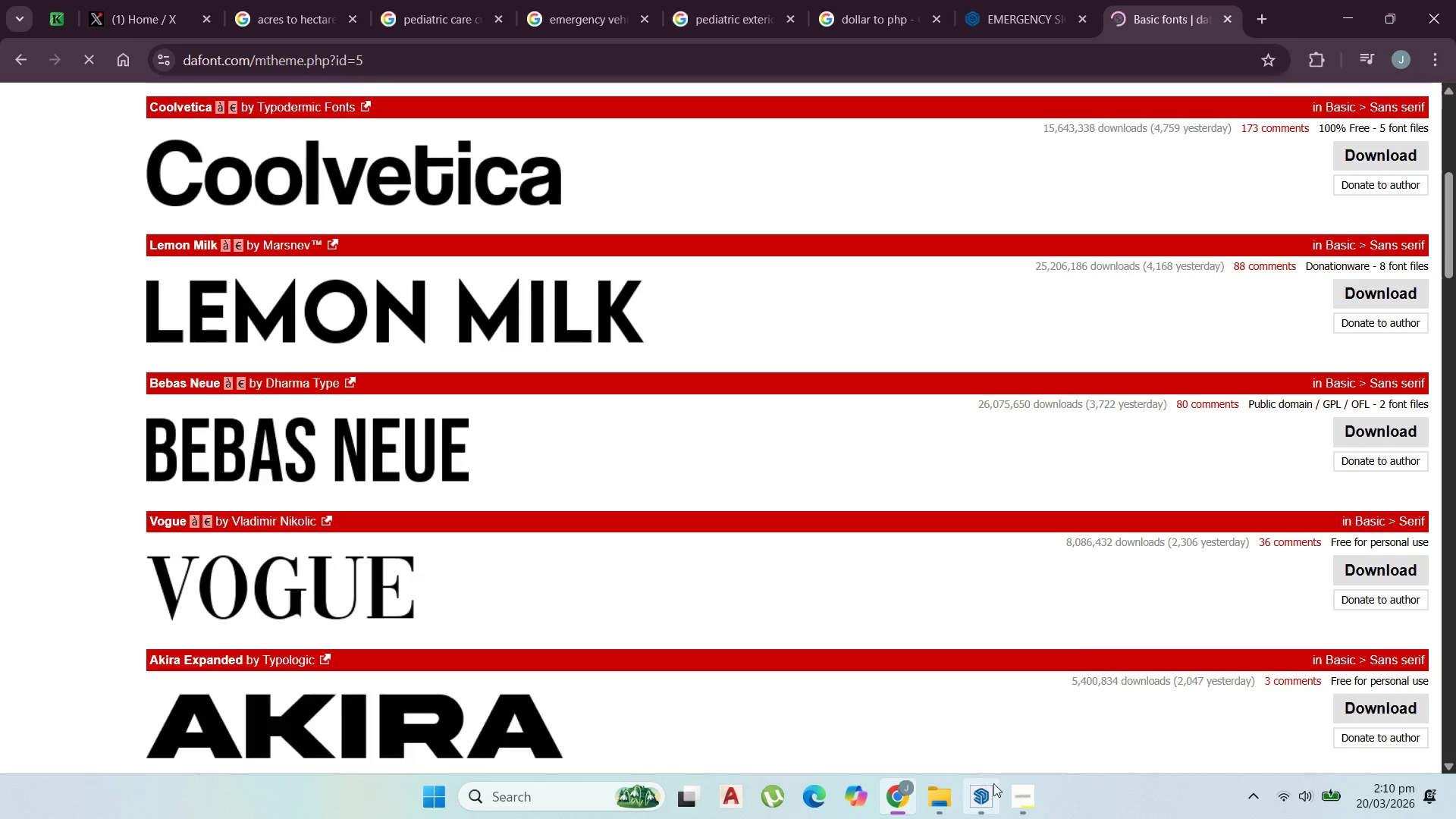 
left_click([982, 790])
 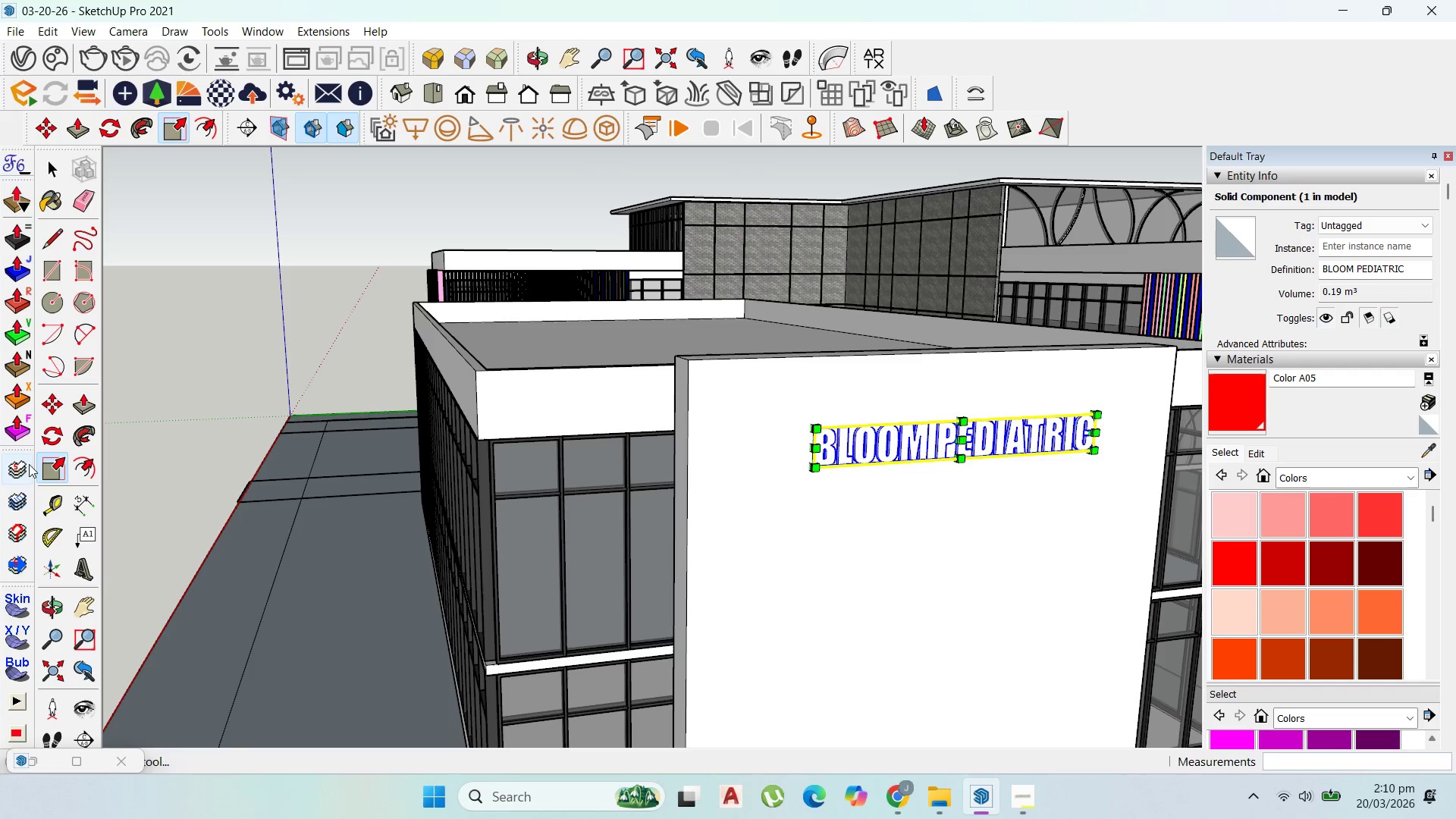 
left_click([231, 31])
 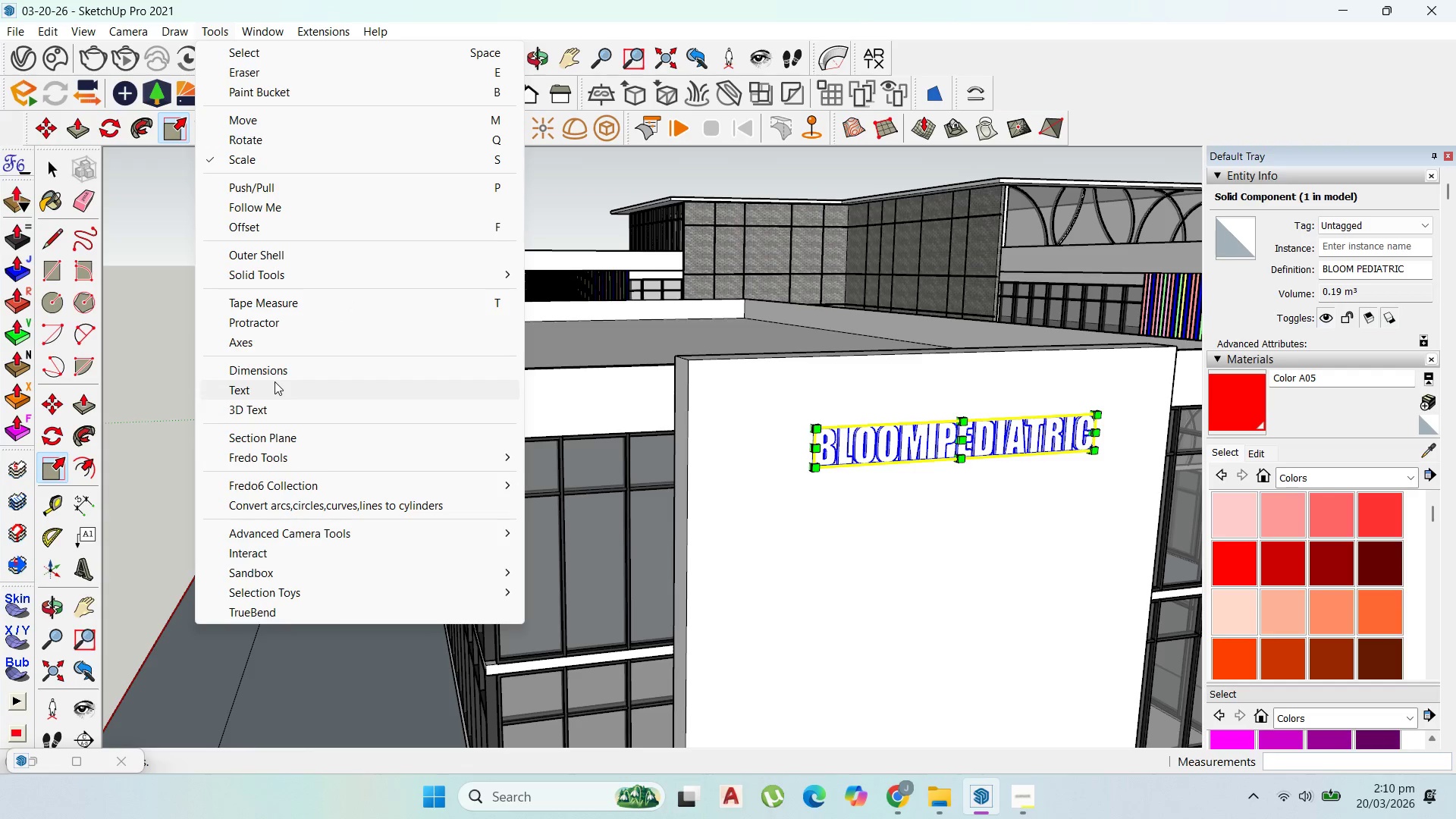 
left_click([279, 412])
 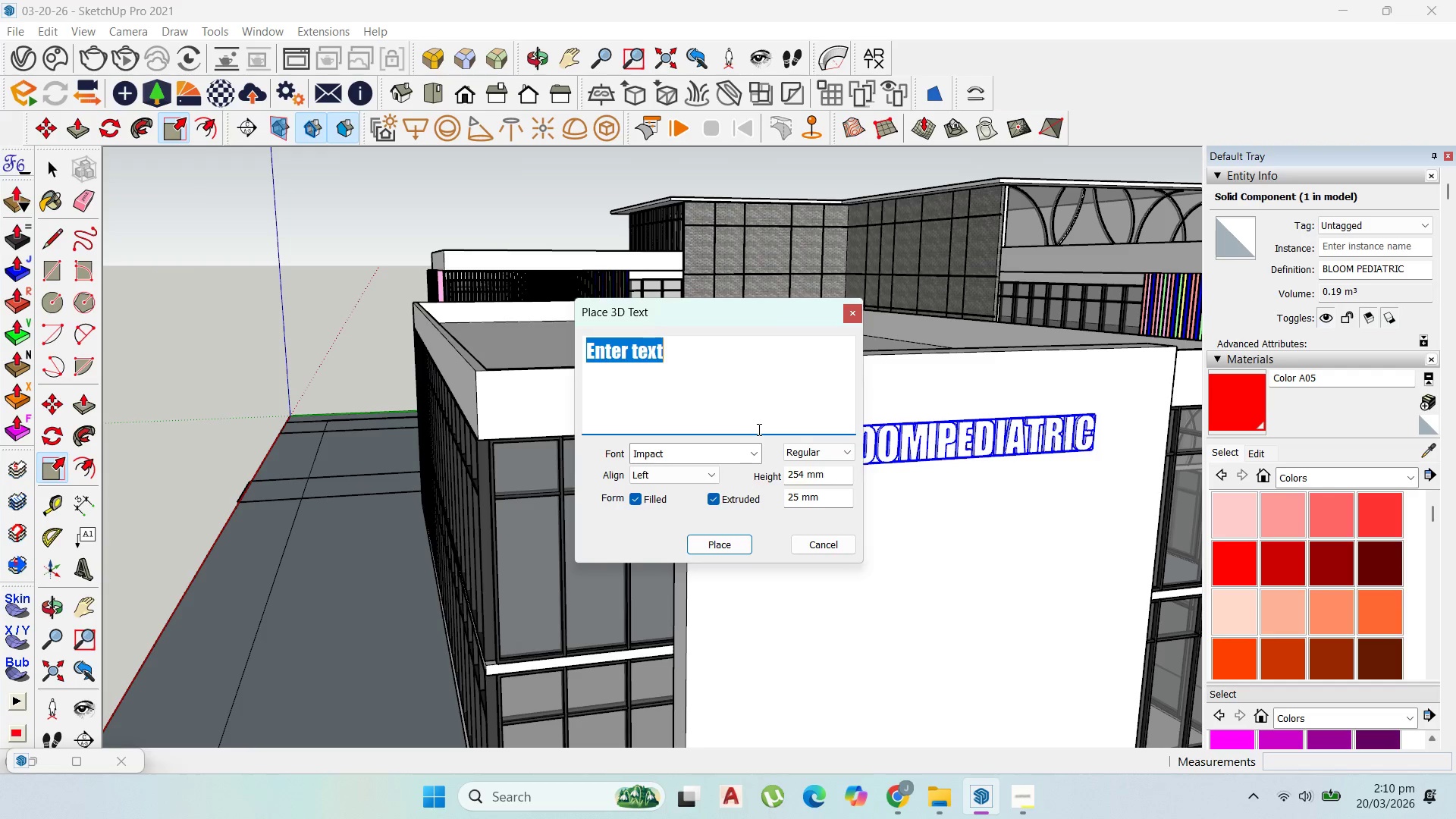 
type(BLOOM PEDIATRIC)
 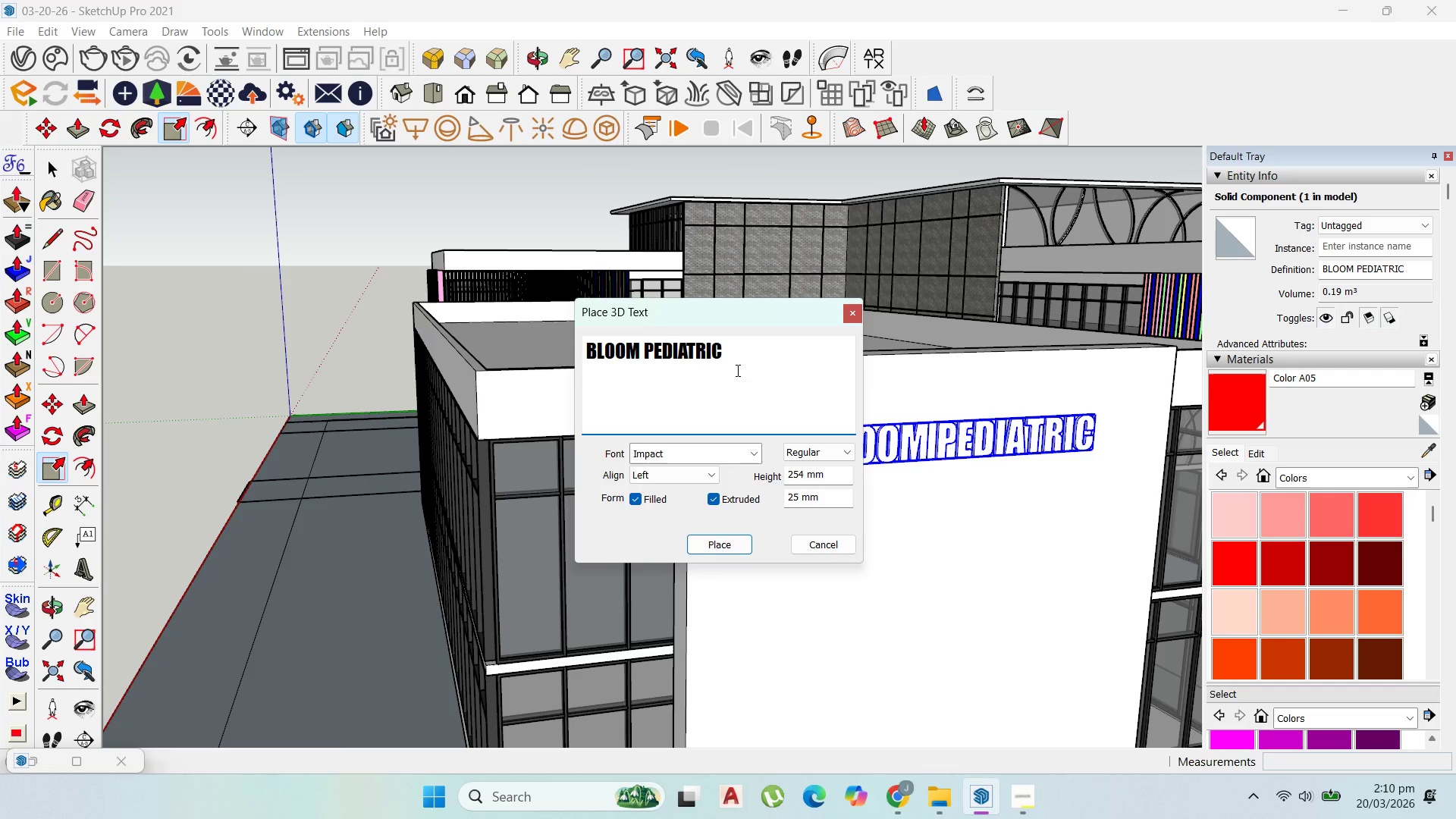 
left_click_drag(start_coordinate=[743, 347], to_coordinate=[469, 362])
 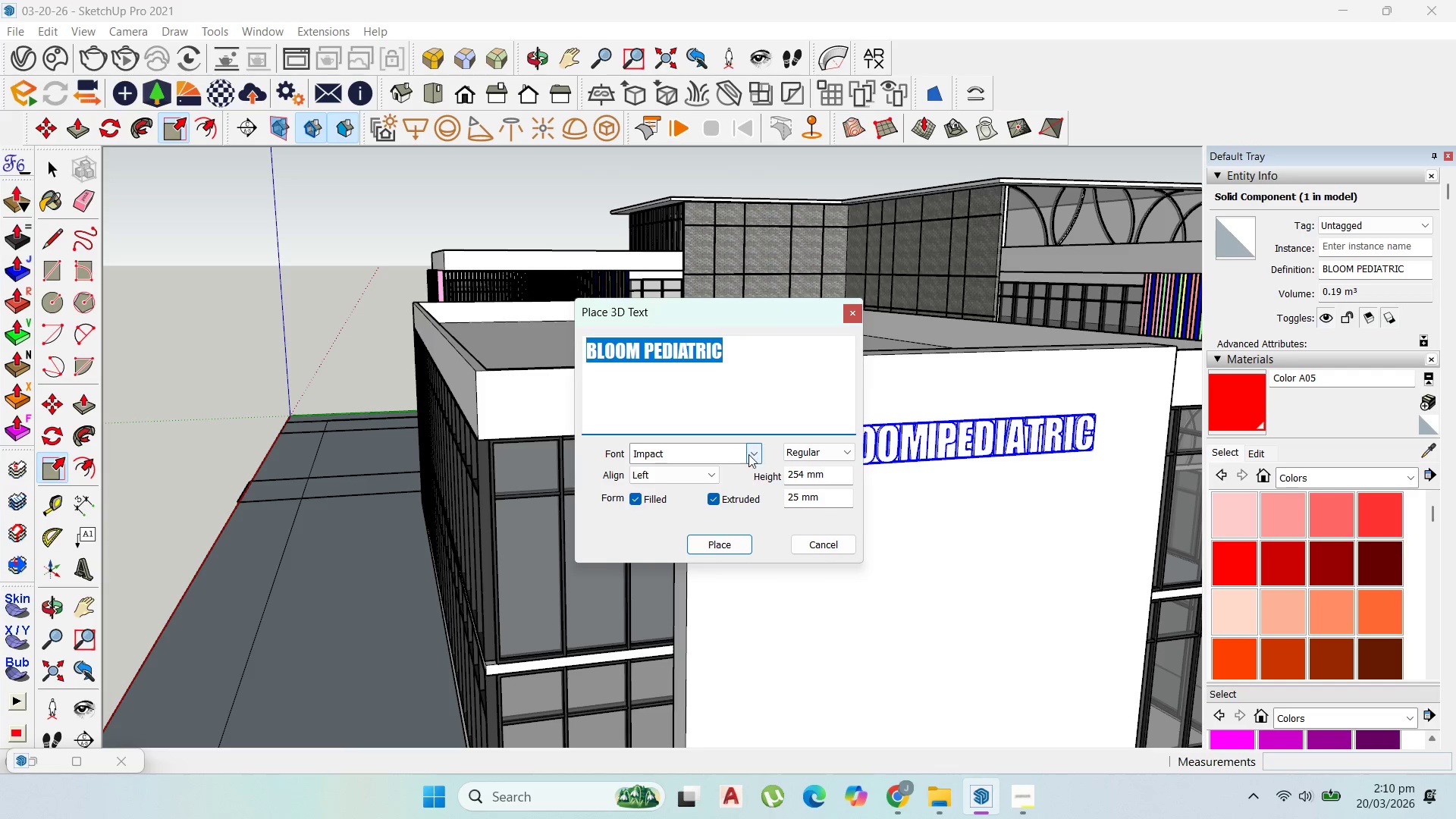 
left_click([753, 453])
 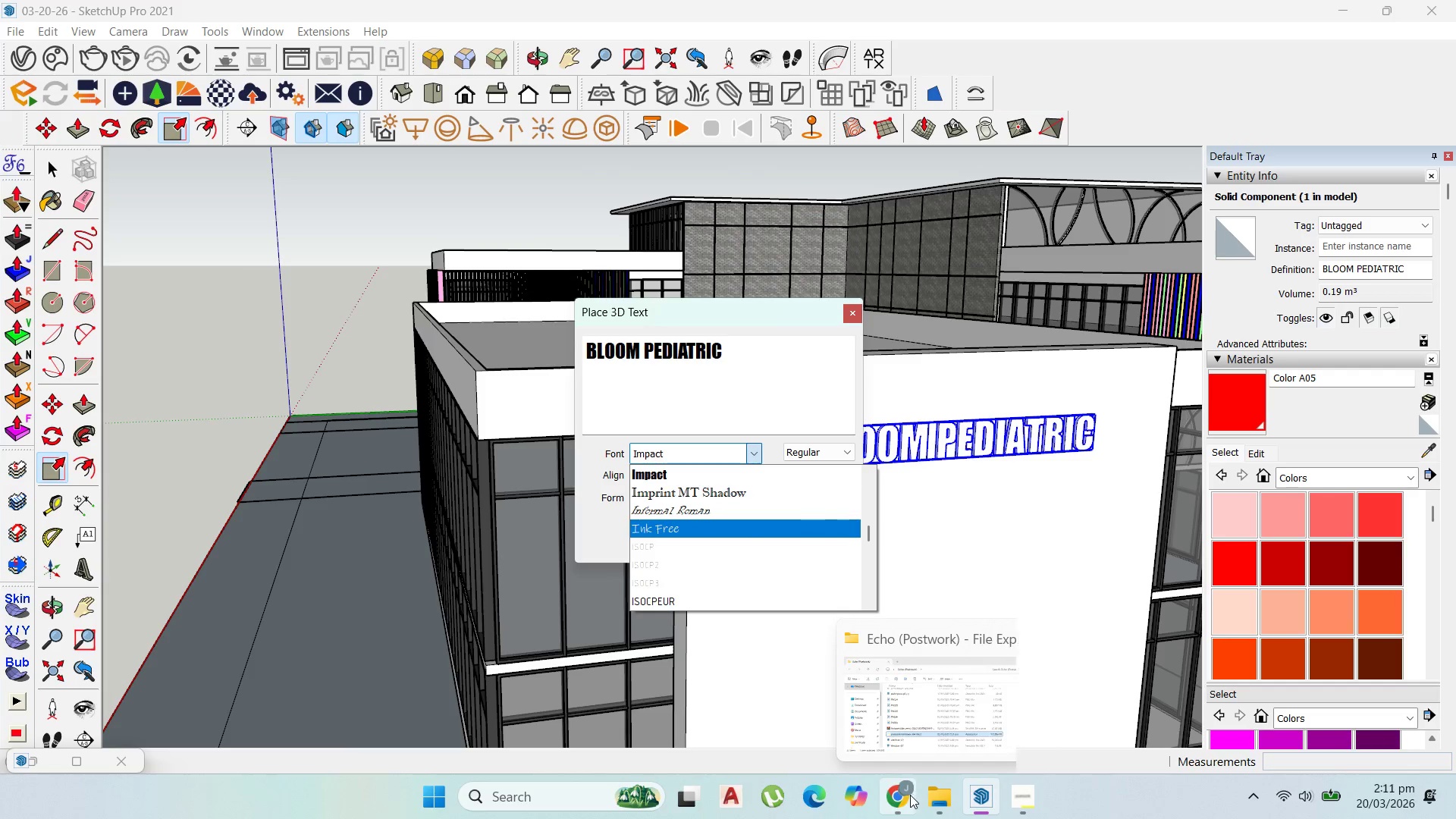 
left_click_drag(start_coordinate=[865, 535], to_coordinate=[875, 558])
 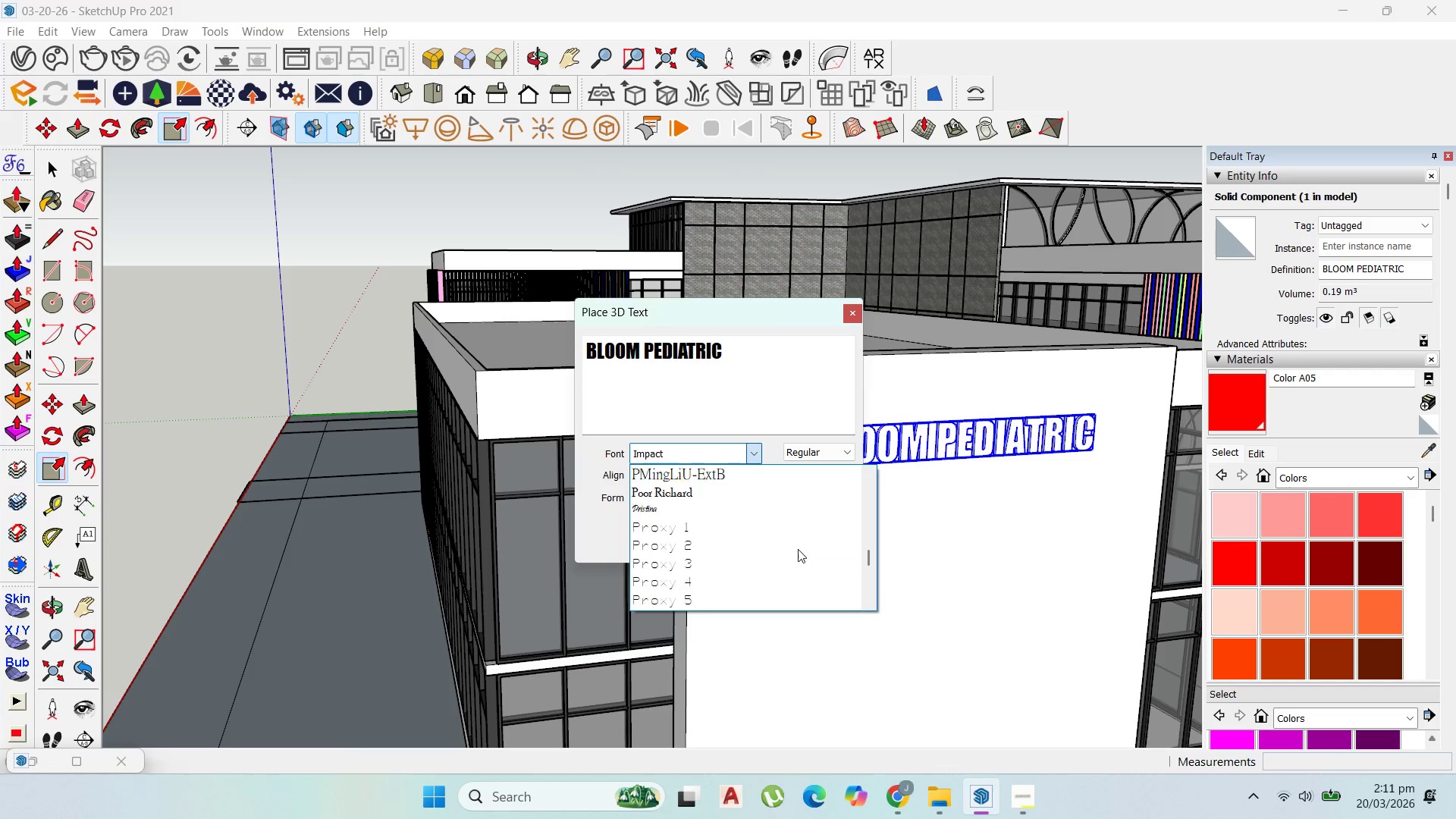 
scroll: coordinate [798, 549], scroll_direction: down, amount: 4.0
 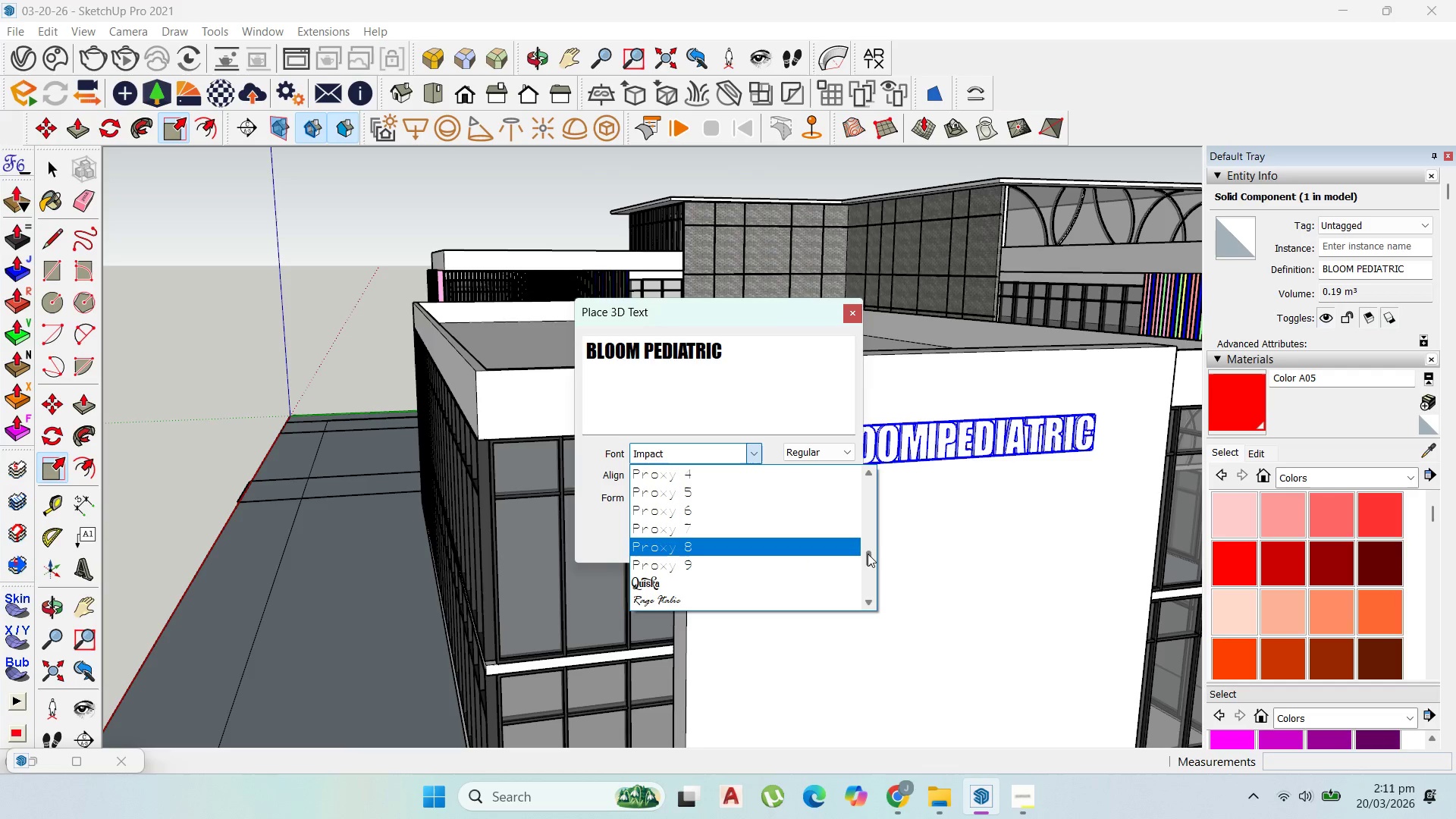 
left_click_drag(start_coordinate=[870, 554], to_coordinate=[871, 563])
 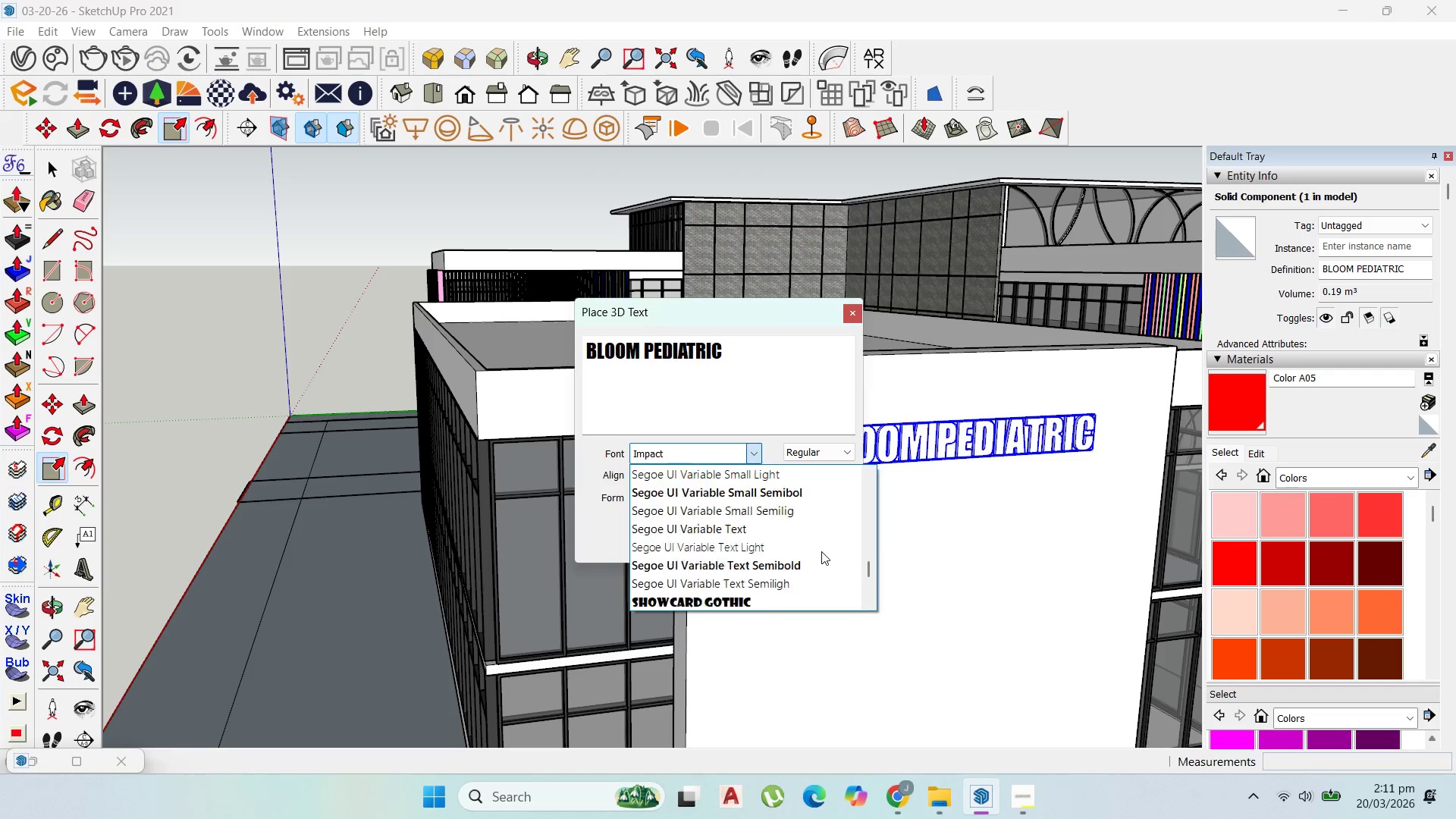 
scroll: coordinate [821, 551], scroll_direction: down, amount: 7.0
 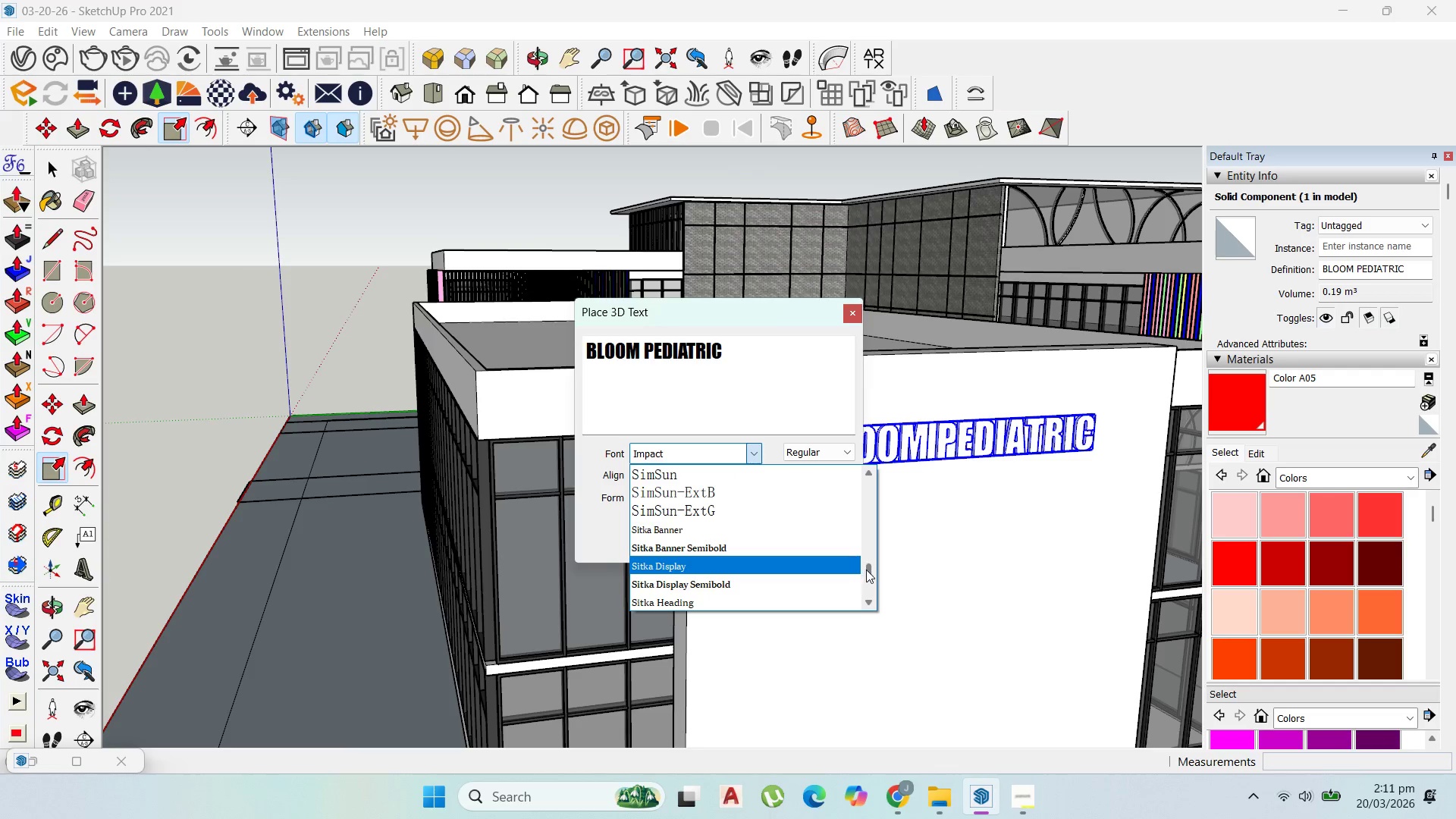 
left_click_drag(start_coordinate=[866, 570], to_coordinate=[875, 548])
 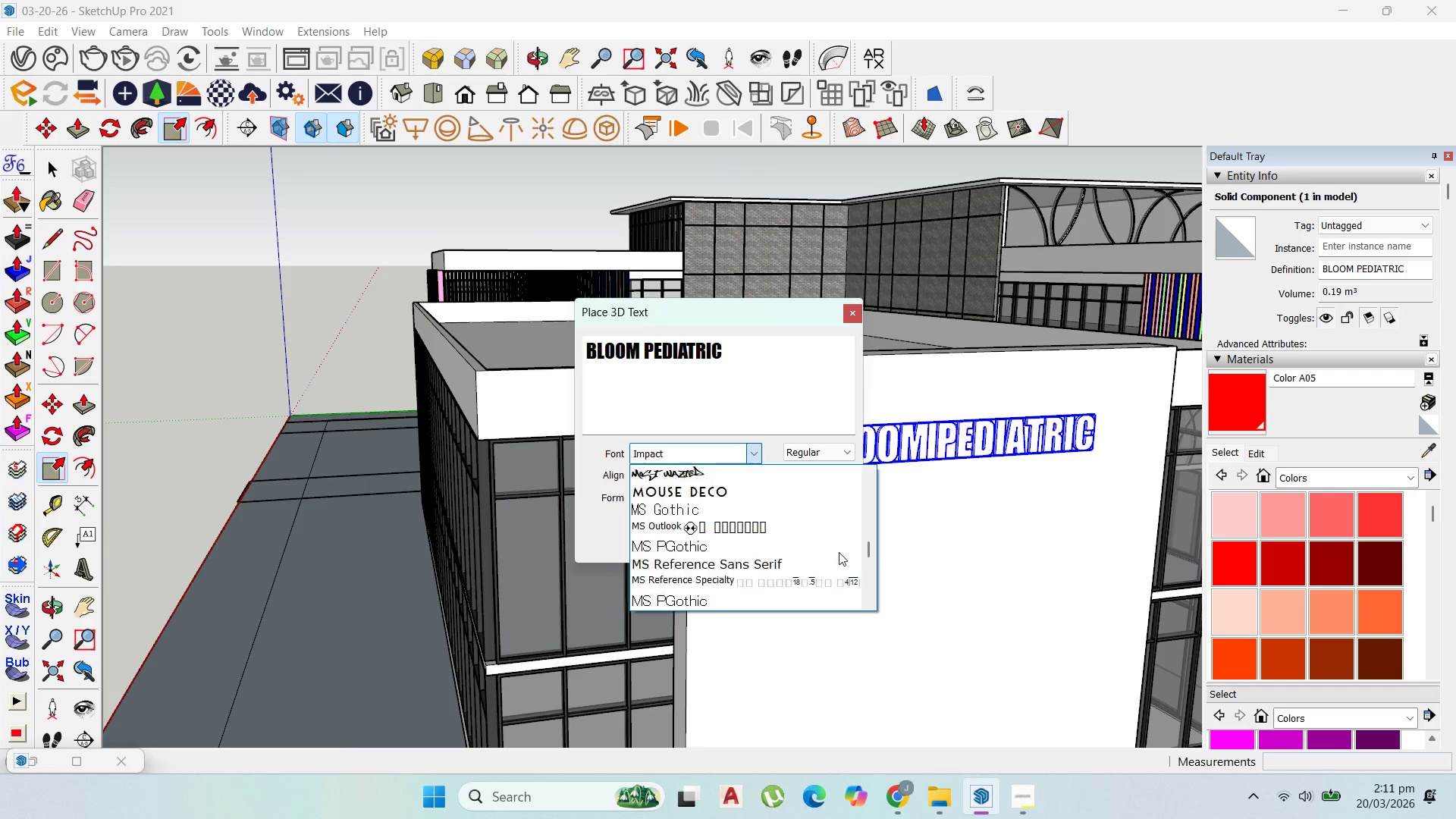 
scroll: coordinate [837, 552], scroll_direction: up, amount: 15.0
 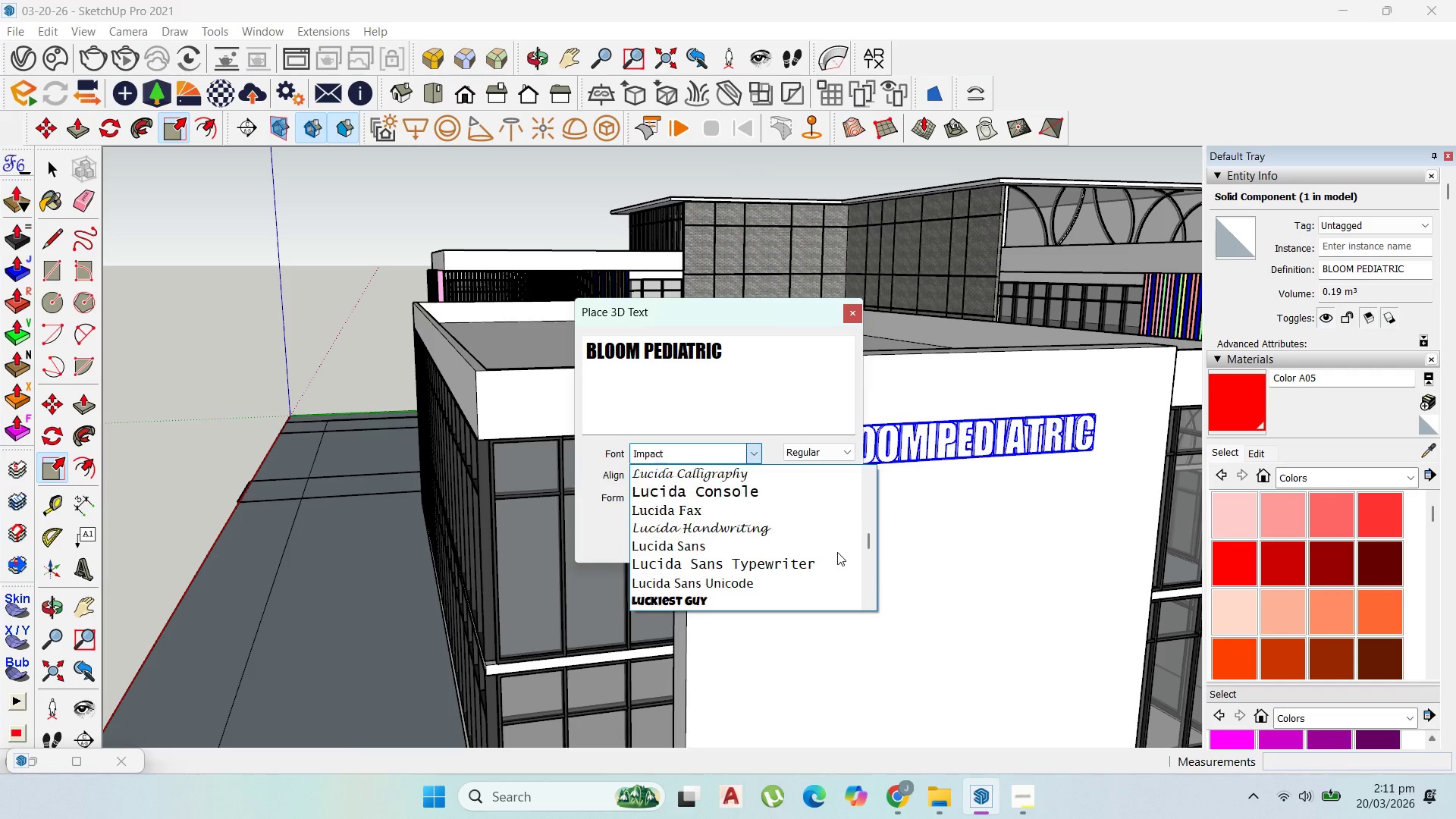 
scroll: coordinate [837, 552], scroll_direction: down, amount: 2.0
 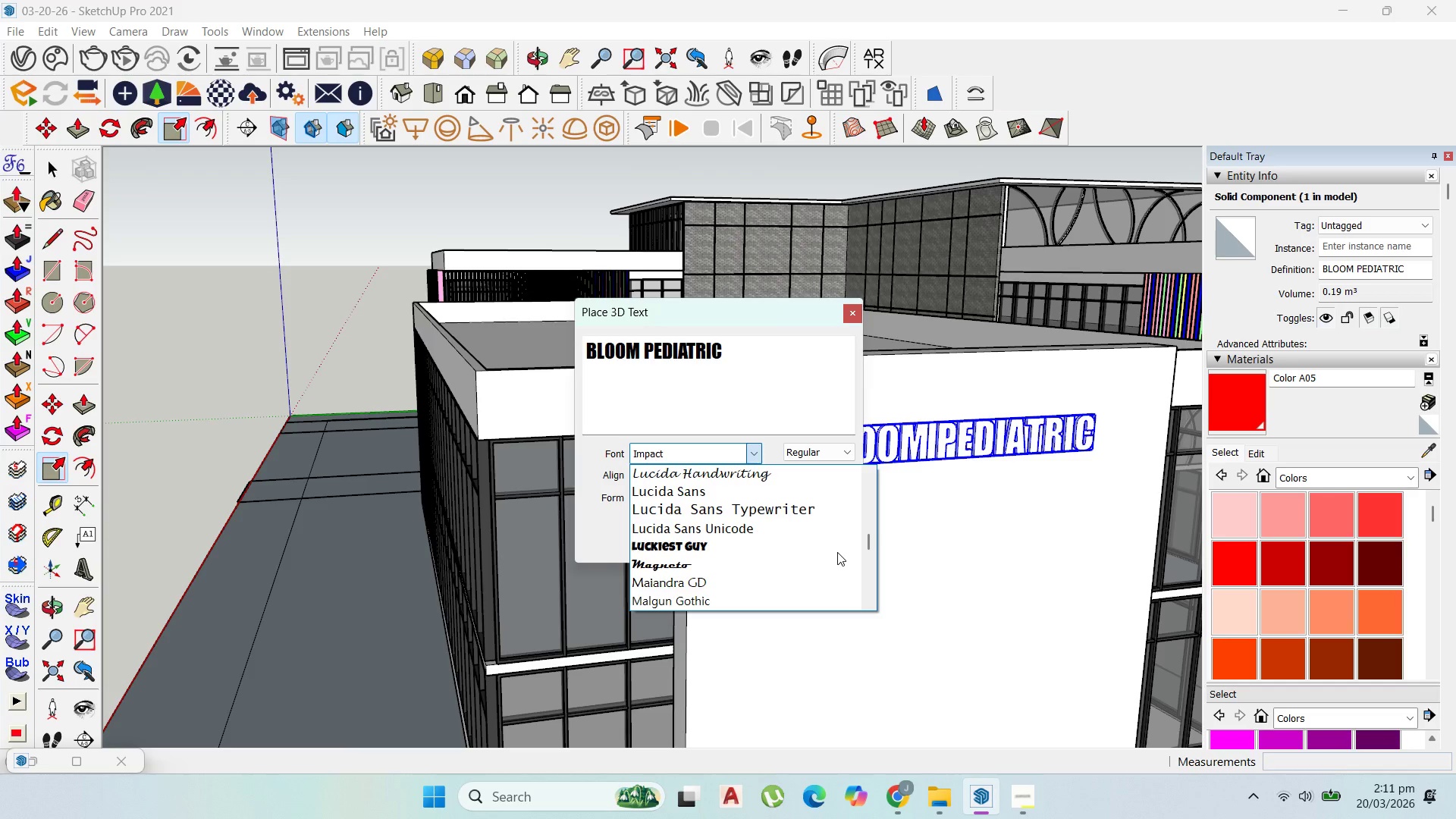 
scroll: coordinate [816, 552], scroll_direction: up, amount: 7.0
 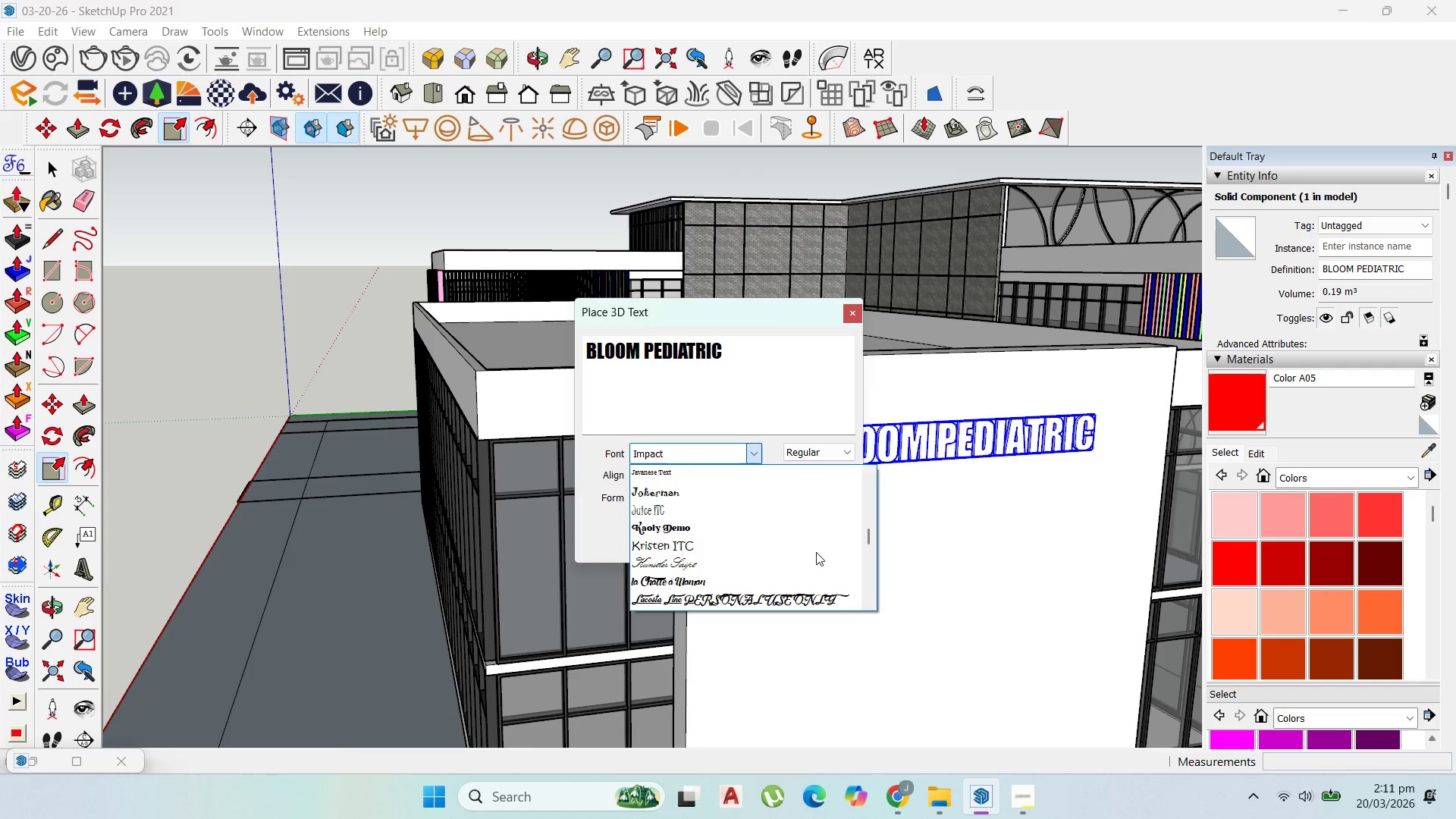 
scroll: coordinate [816, 552], scroll_direction: down, amount: 2.0
 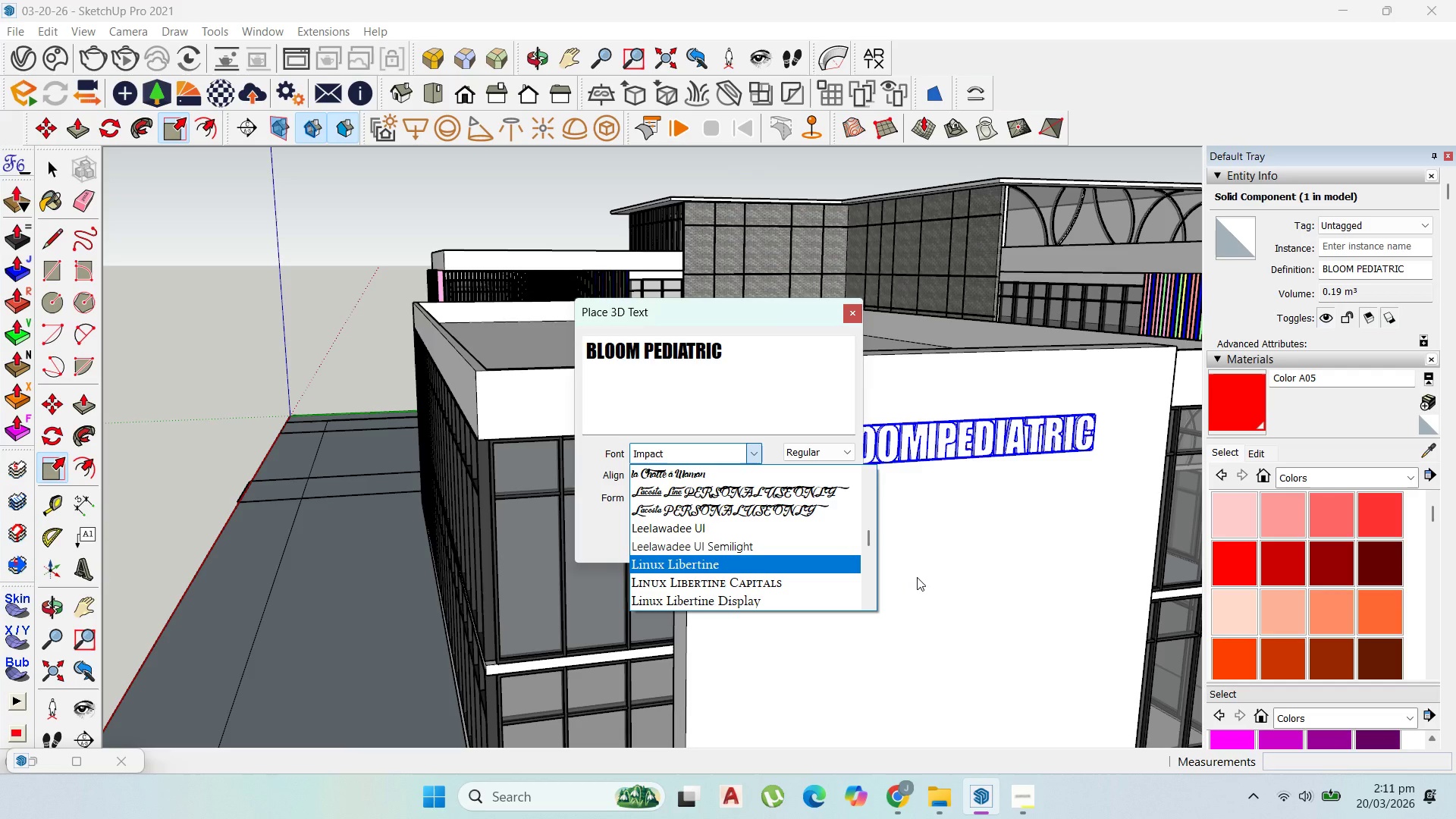 
left_click([767, 394])
 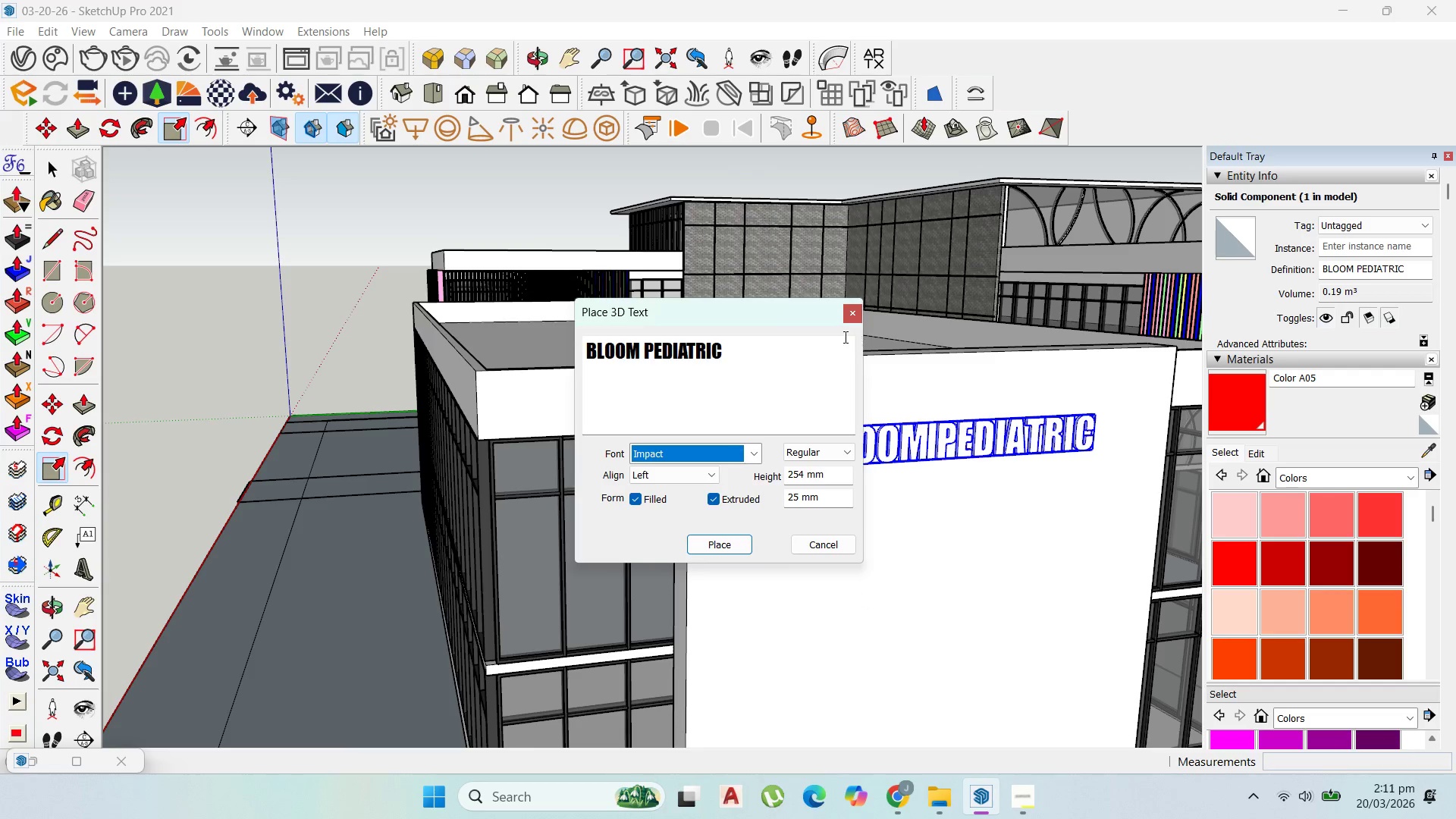 
left_click_drag(start_coordinate=[787, 351], to_coordinate=[314, 299])
 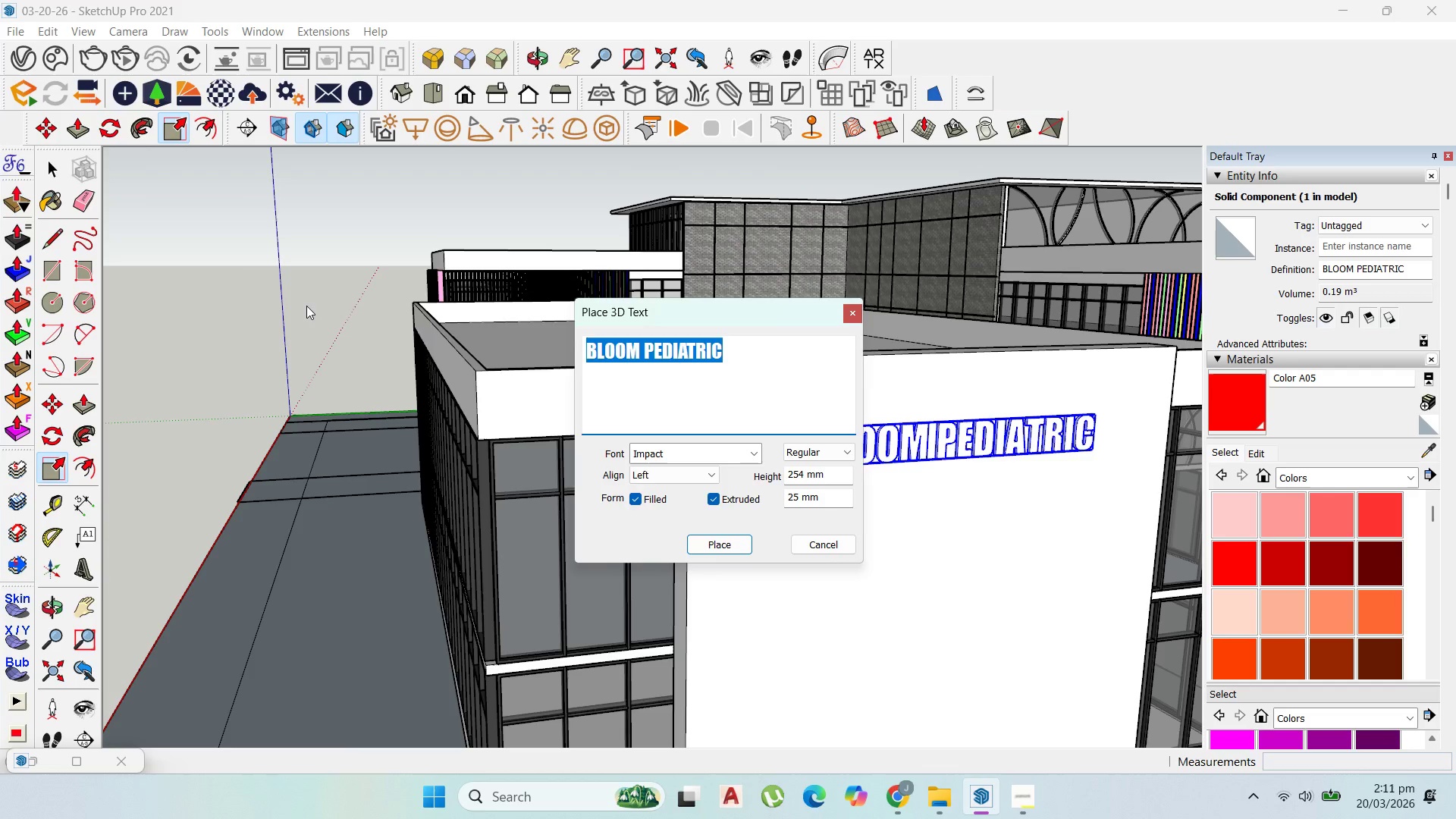 
key(Control+C)
 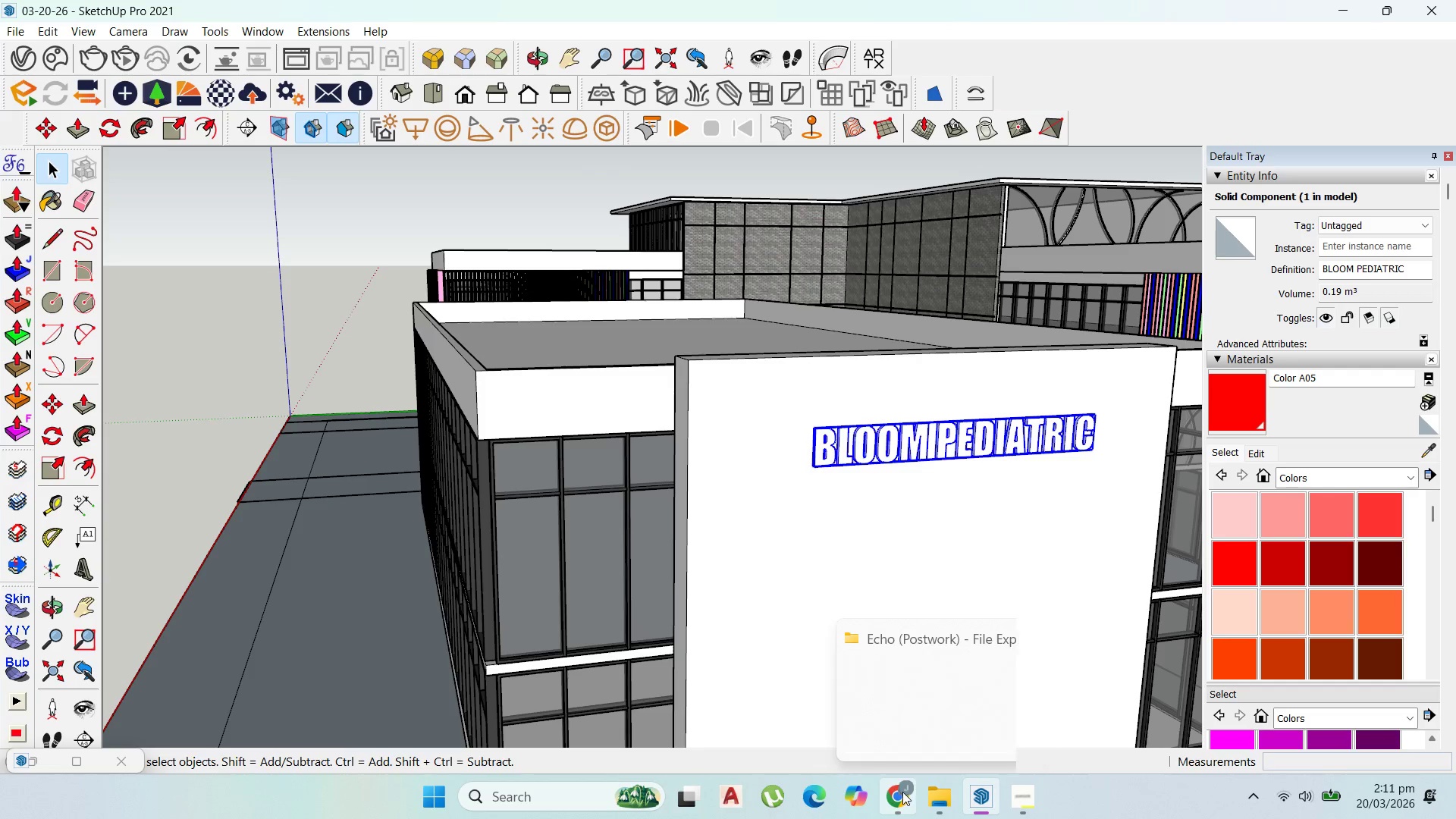 
left_click([905, 730])
 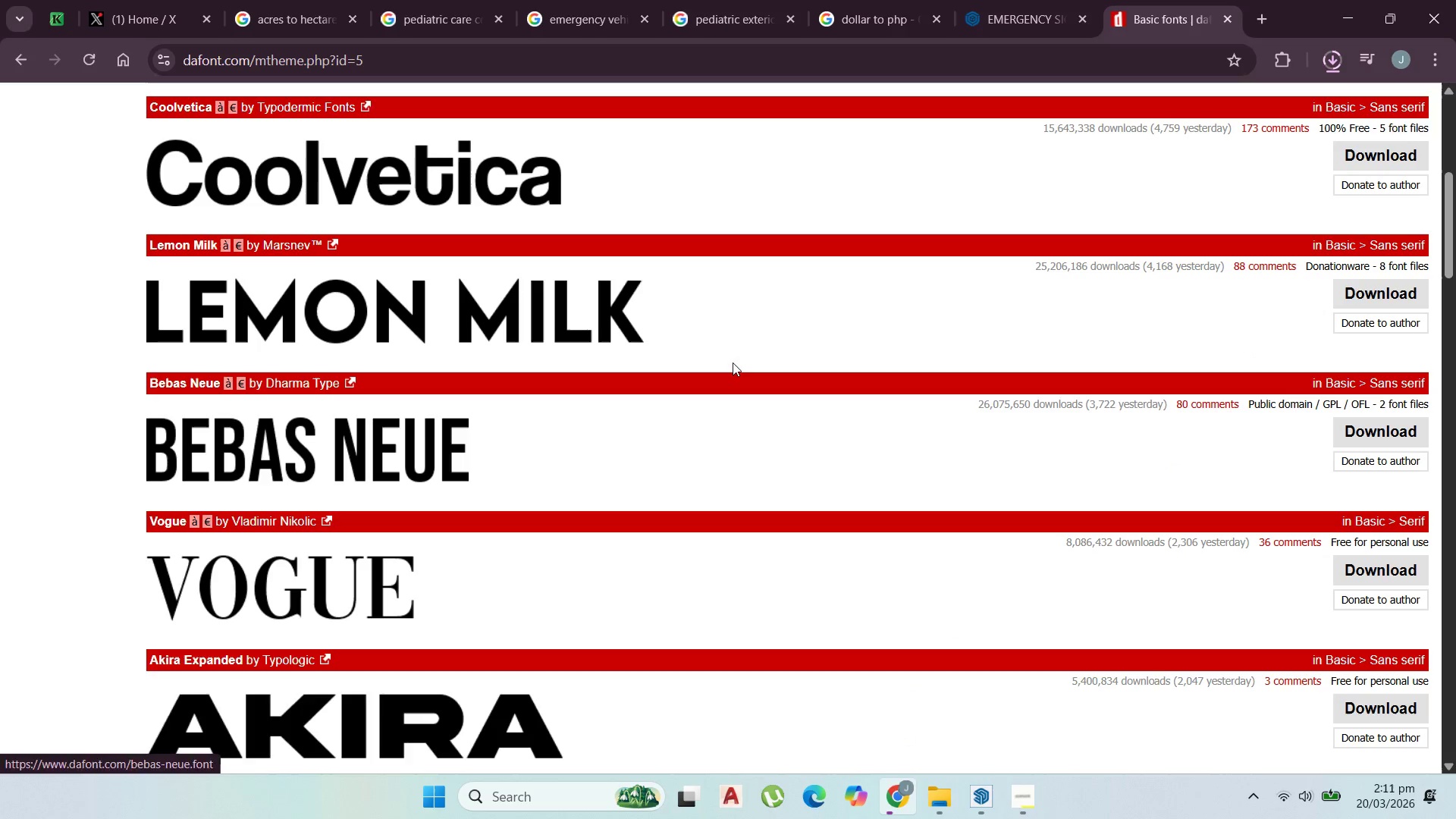 
wait(6.28)
 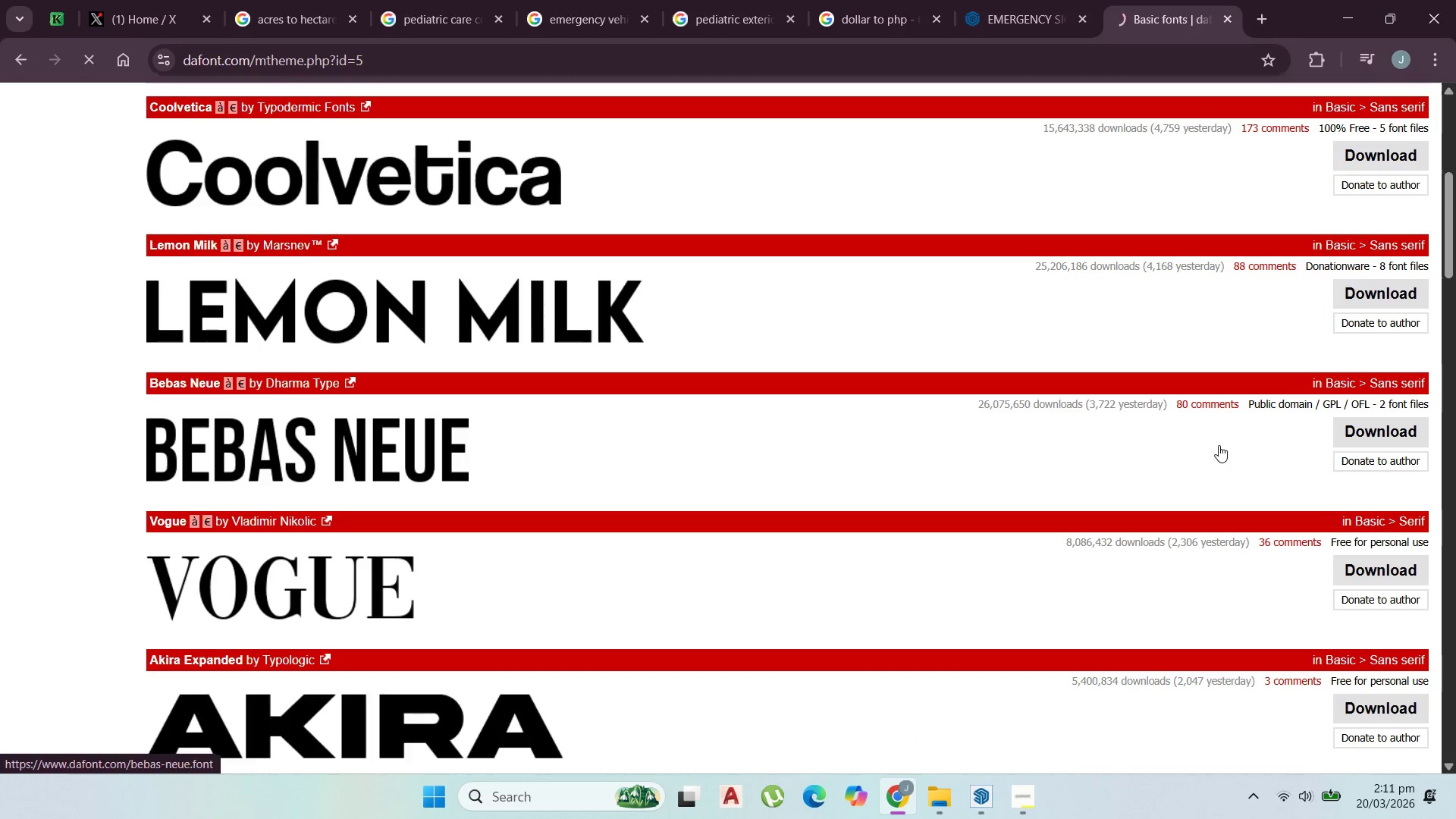 
scroll: coordinate [675, 502], scroll_direction: down, amount: 16.0
 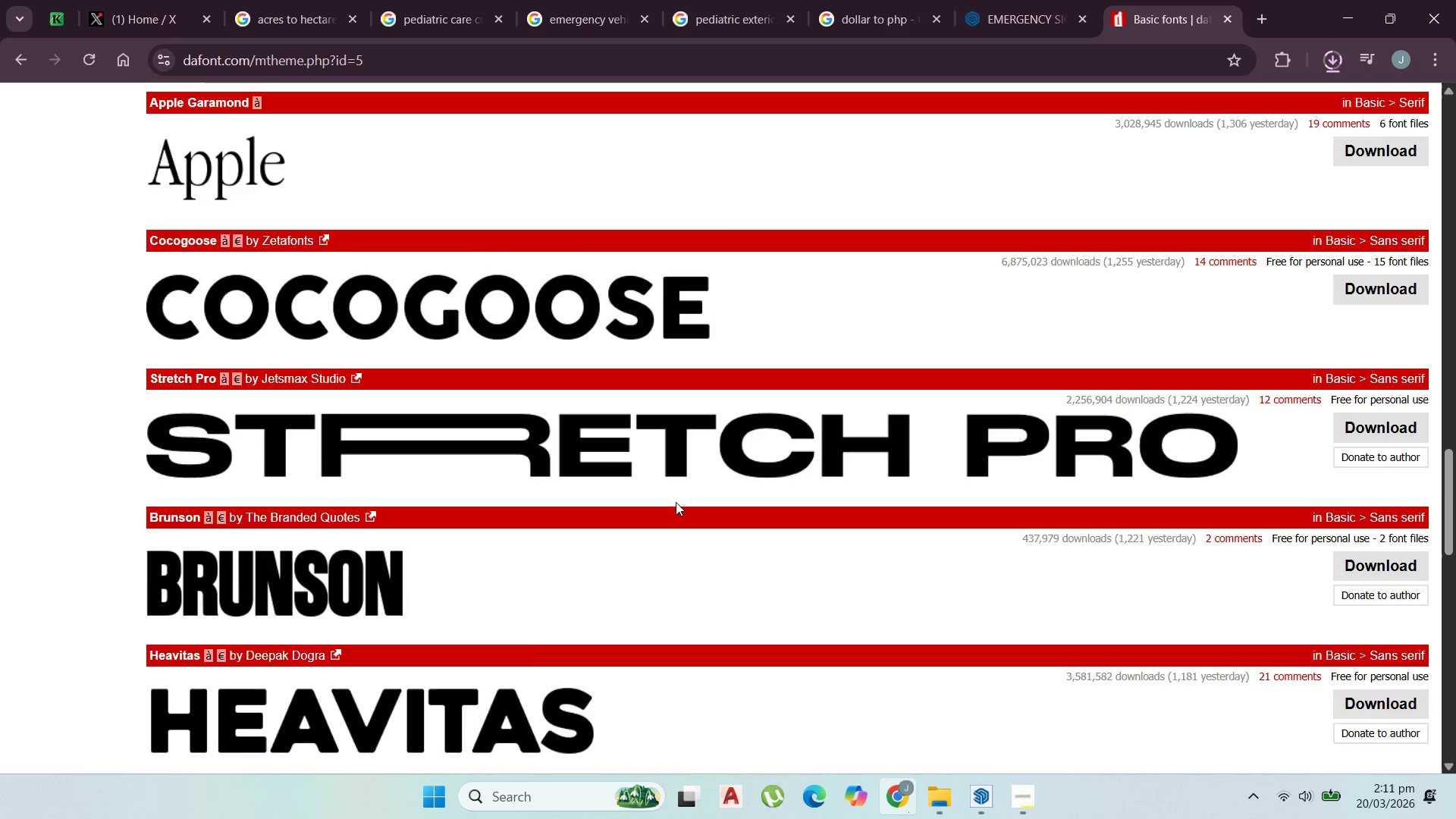 
scroll: coordinate [698, 500], scroll_direction: down, amount: 4.0
 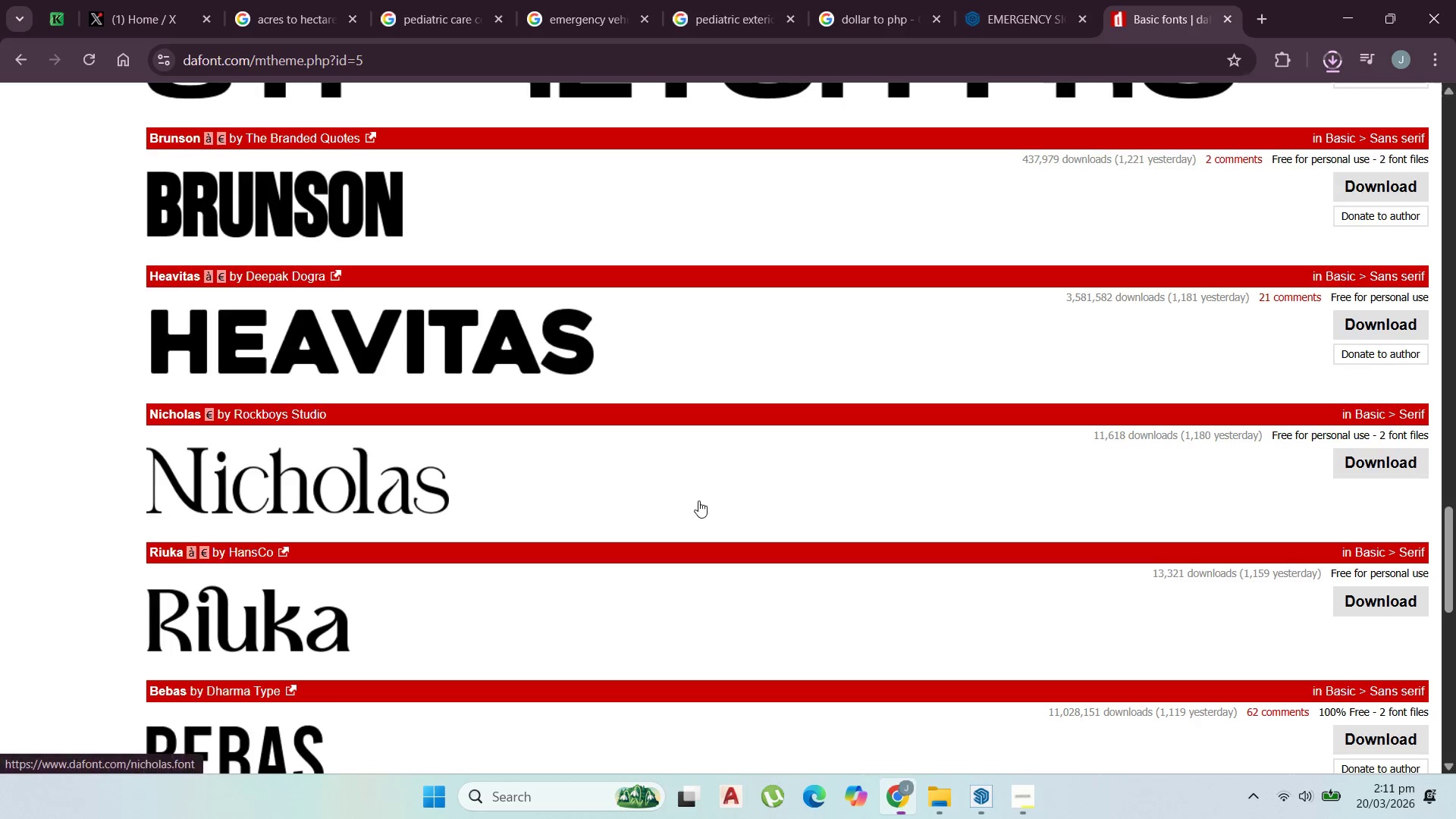 
scroll: coordinate [700, 501], scroll_direction: none, amount: 0.0
 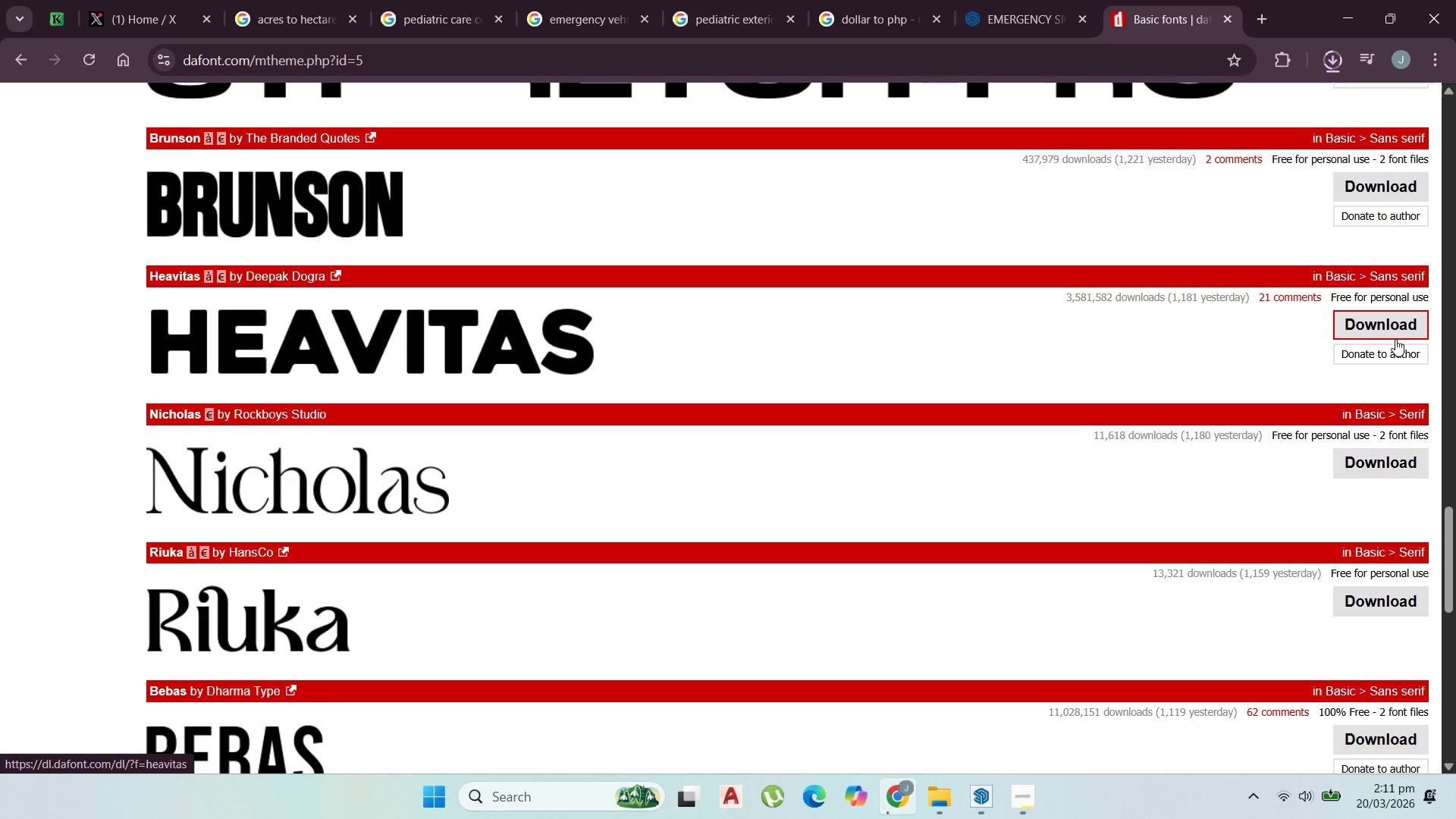 
left_click([1395, 328])
 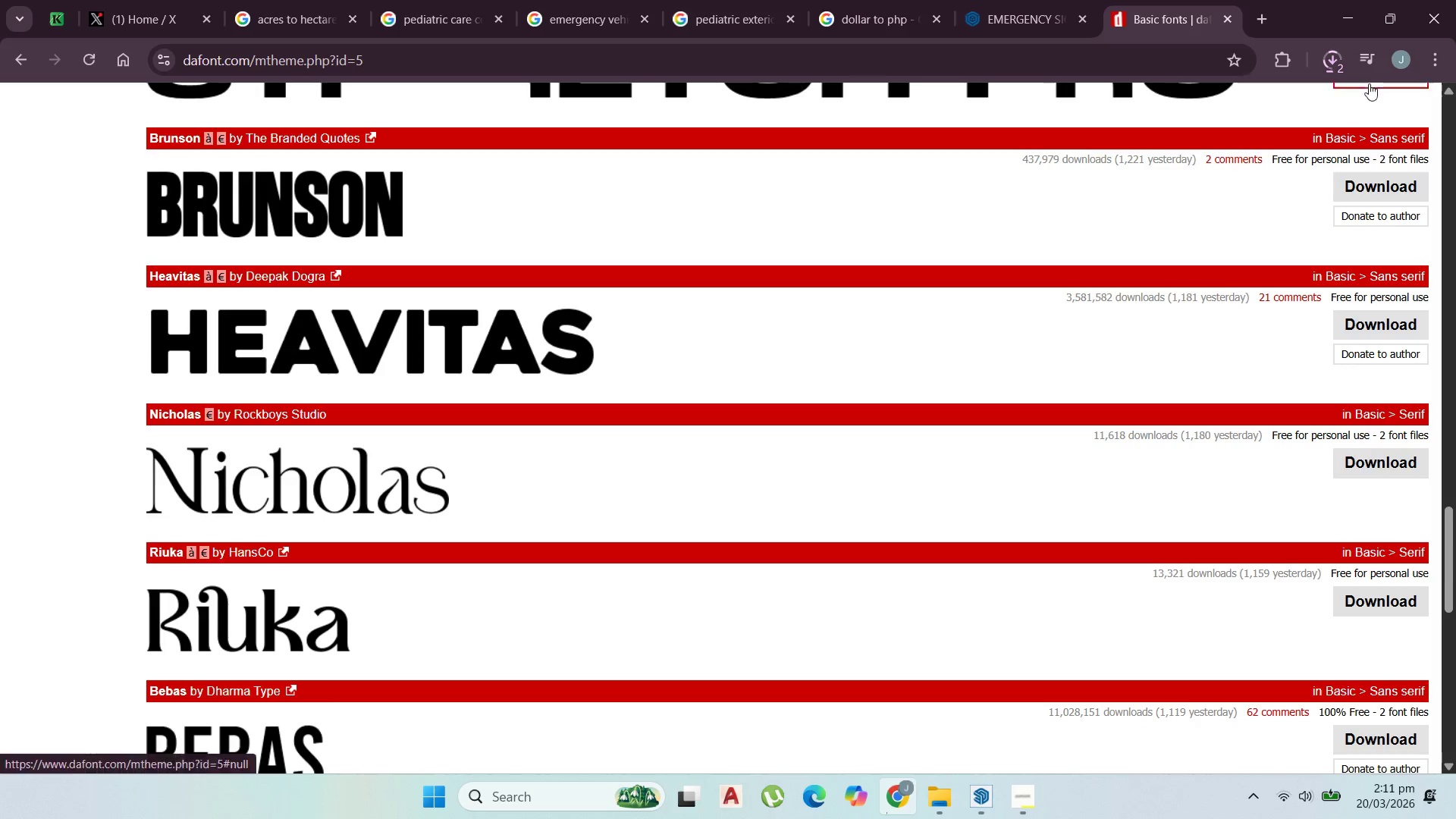 
left_click([1341, 64])
 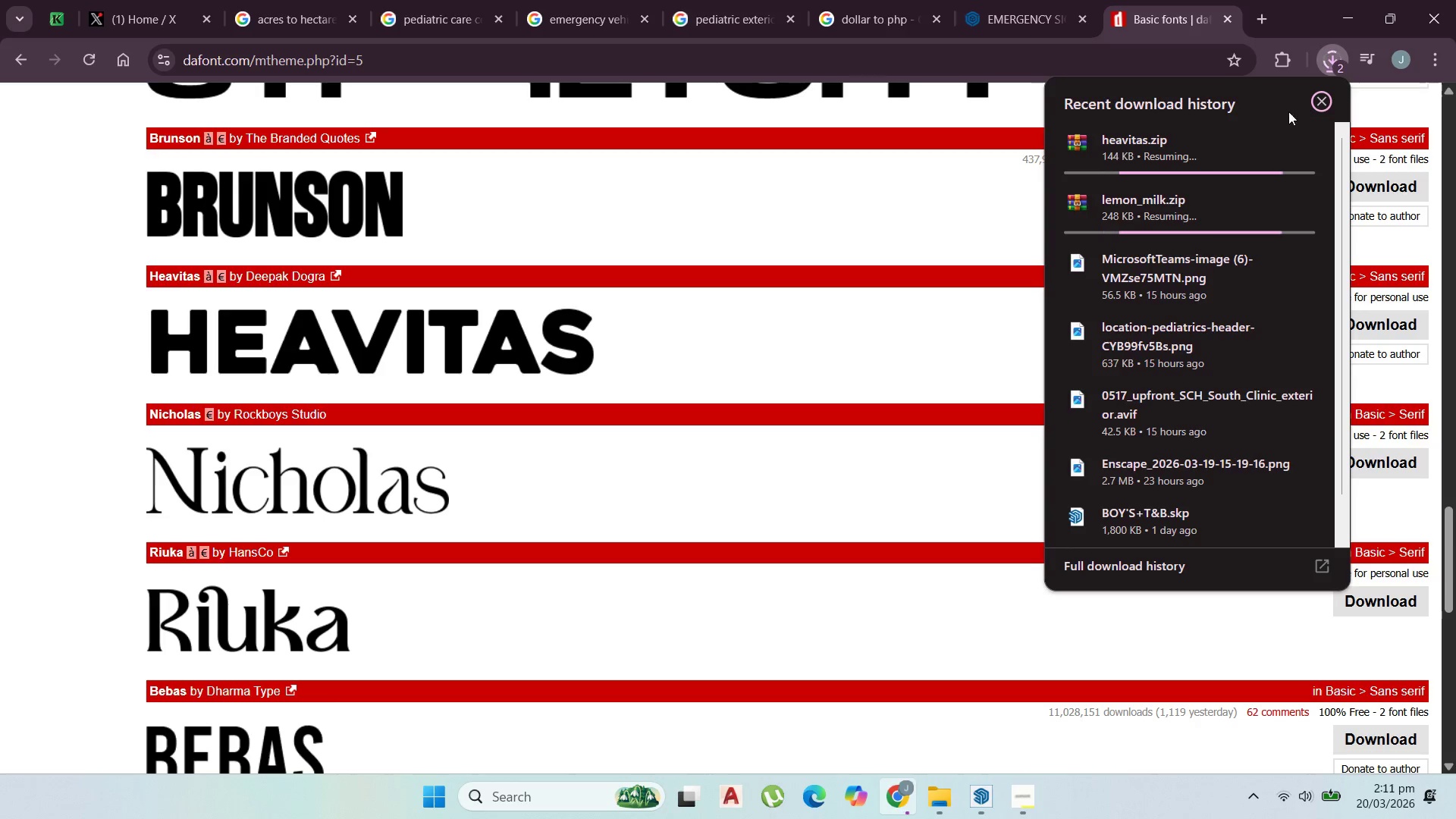 
mouse_move([1286, 136])
 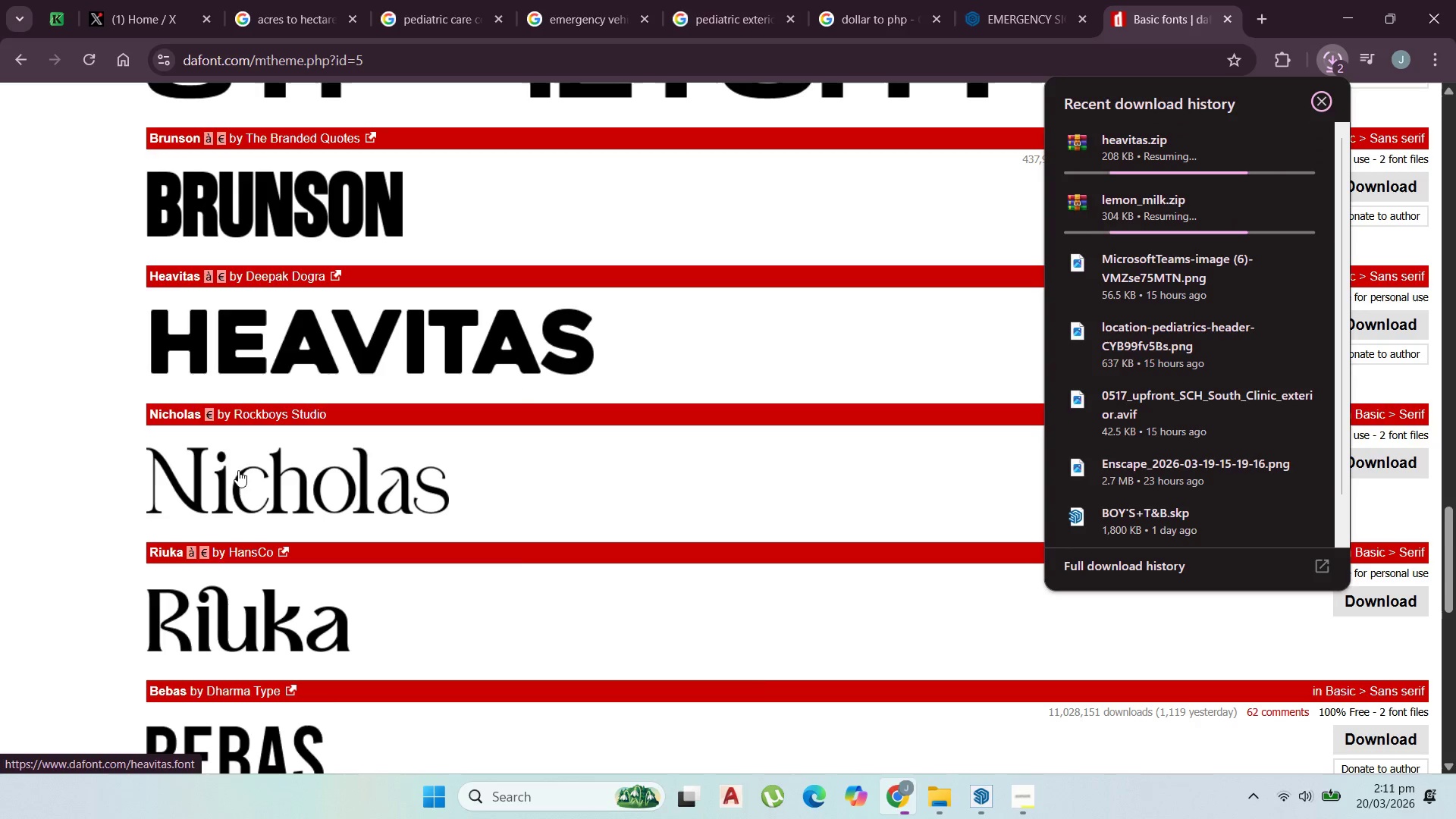 
left_click([1025, 786])